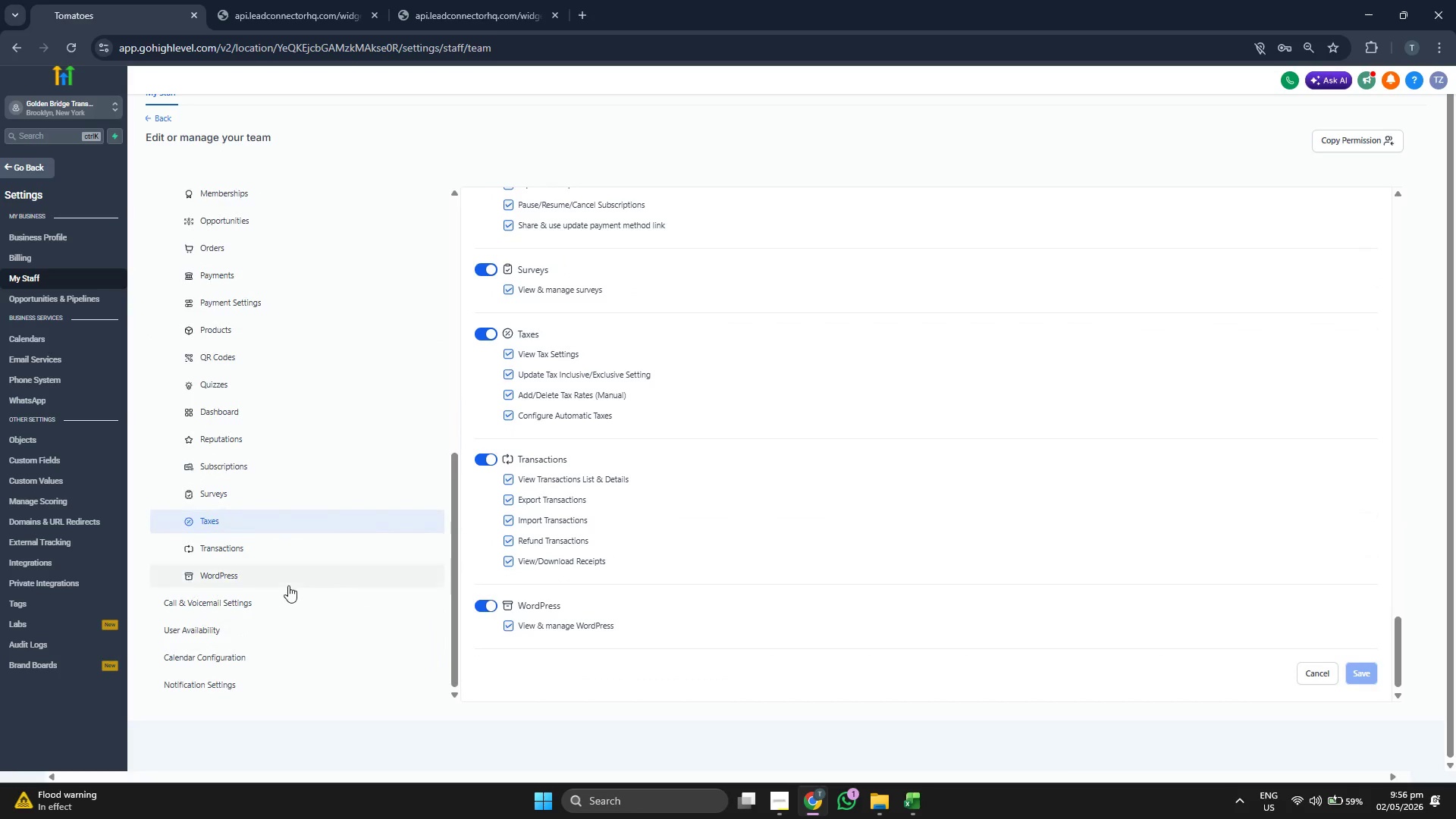 
left_click([288, 585])
 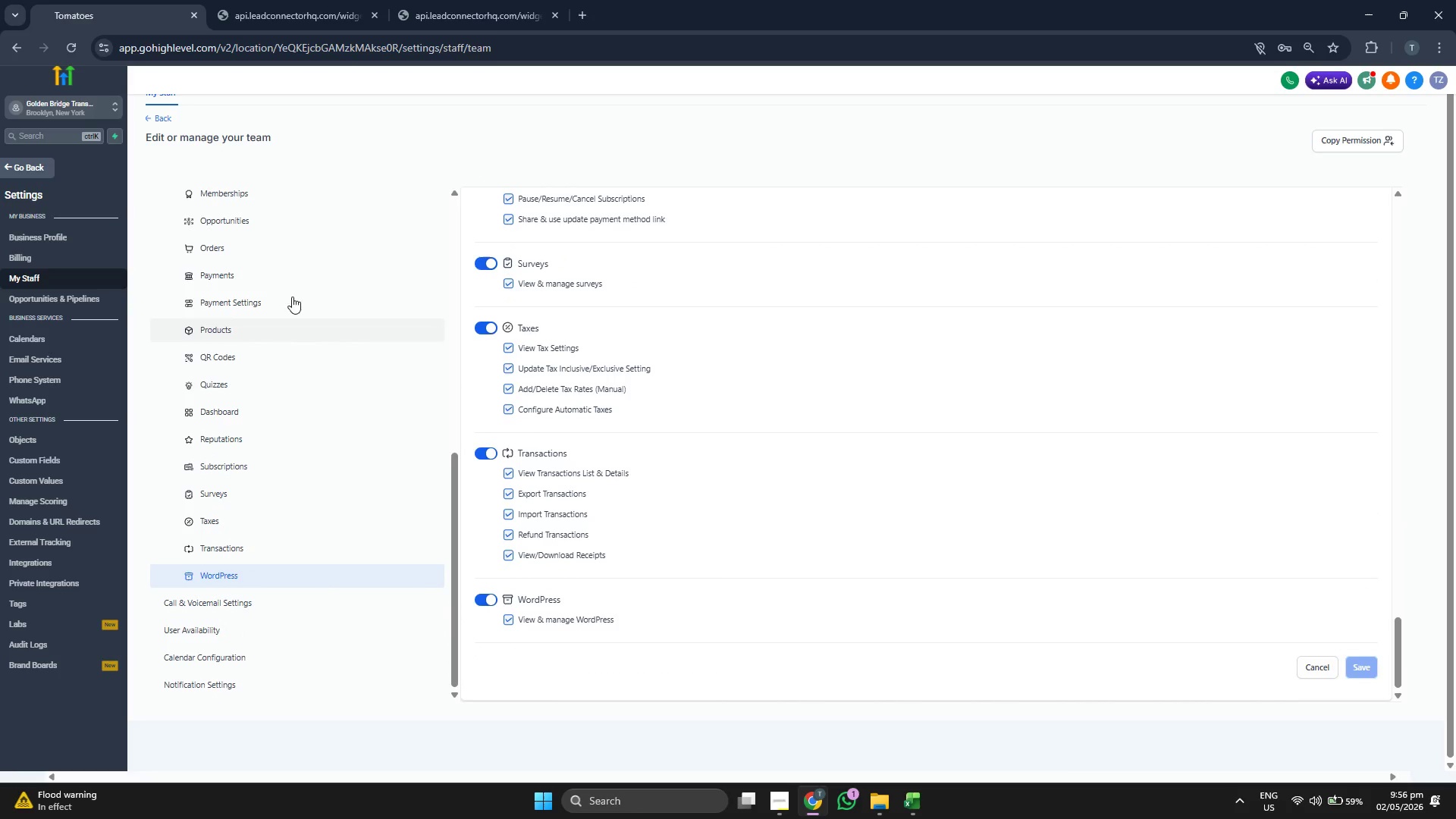 
left_click([301, 257])
 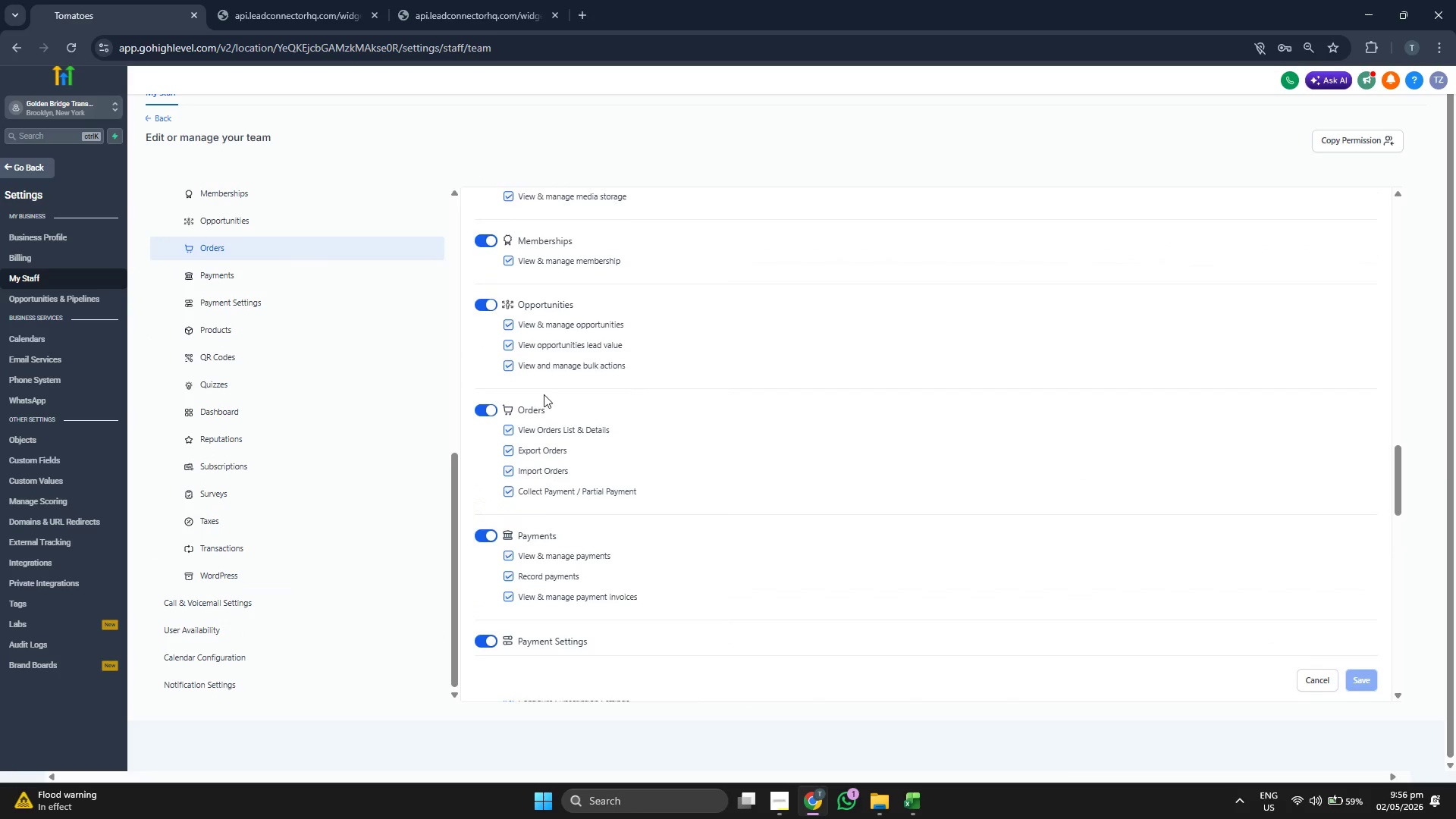 
scroll: coordinate [344, 422], scroll_direction: up, amount: 3.0
 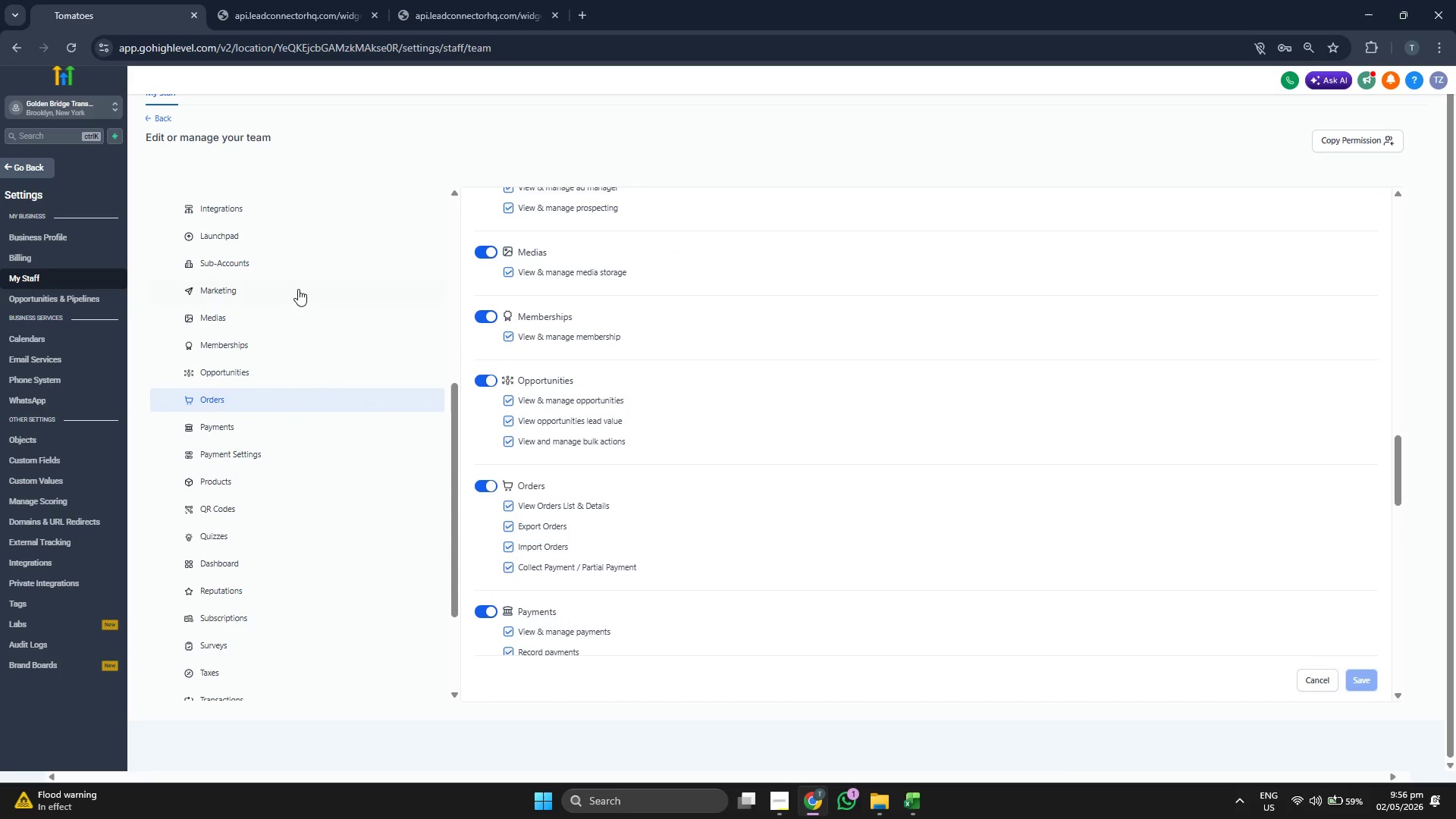 
left_click([298, 288])
 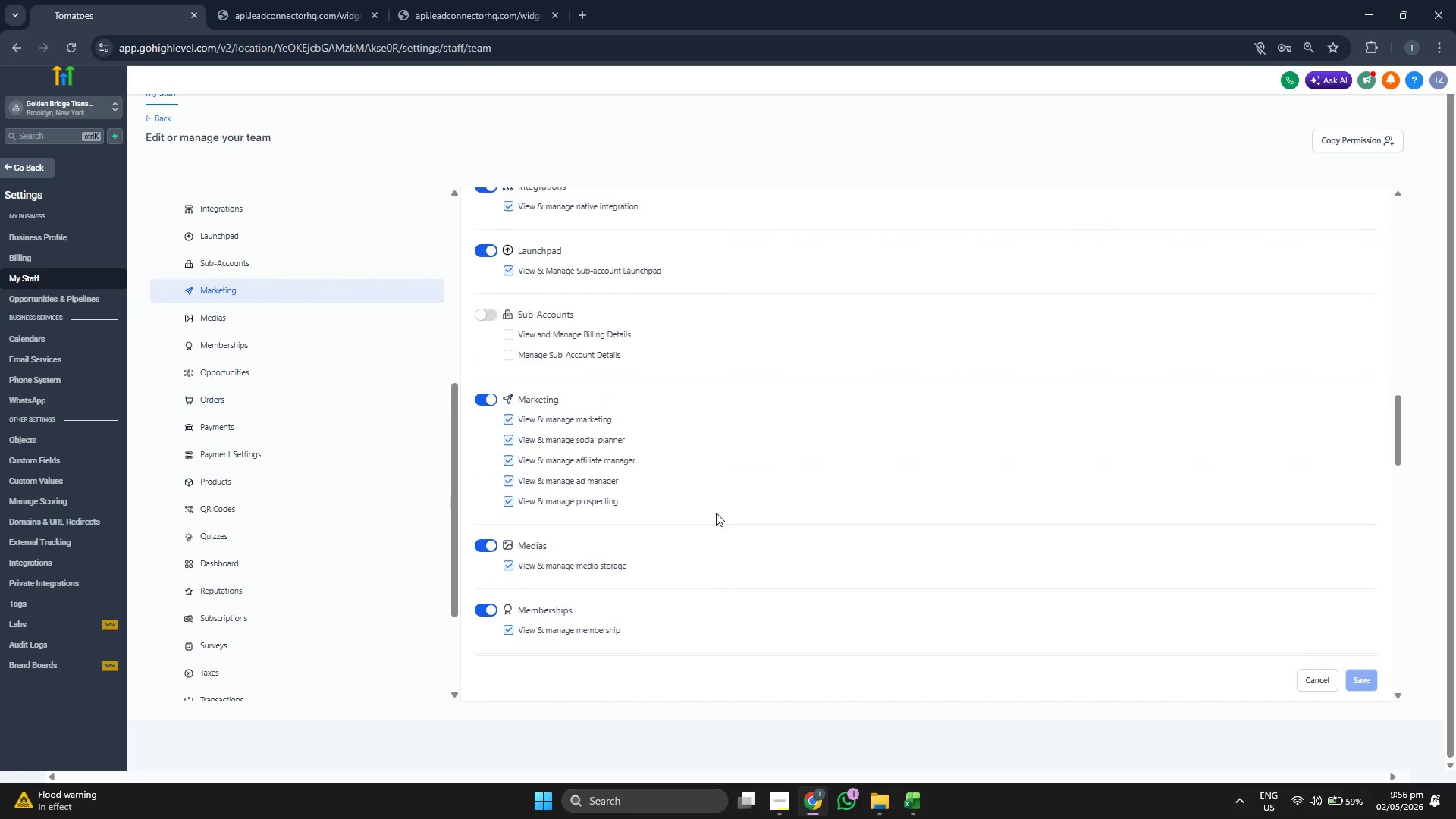 
scroll: coordinate [352, 489], scroll_direction: up, amount: 7.0
 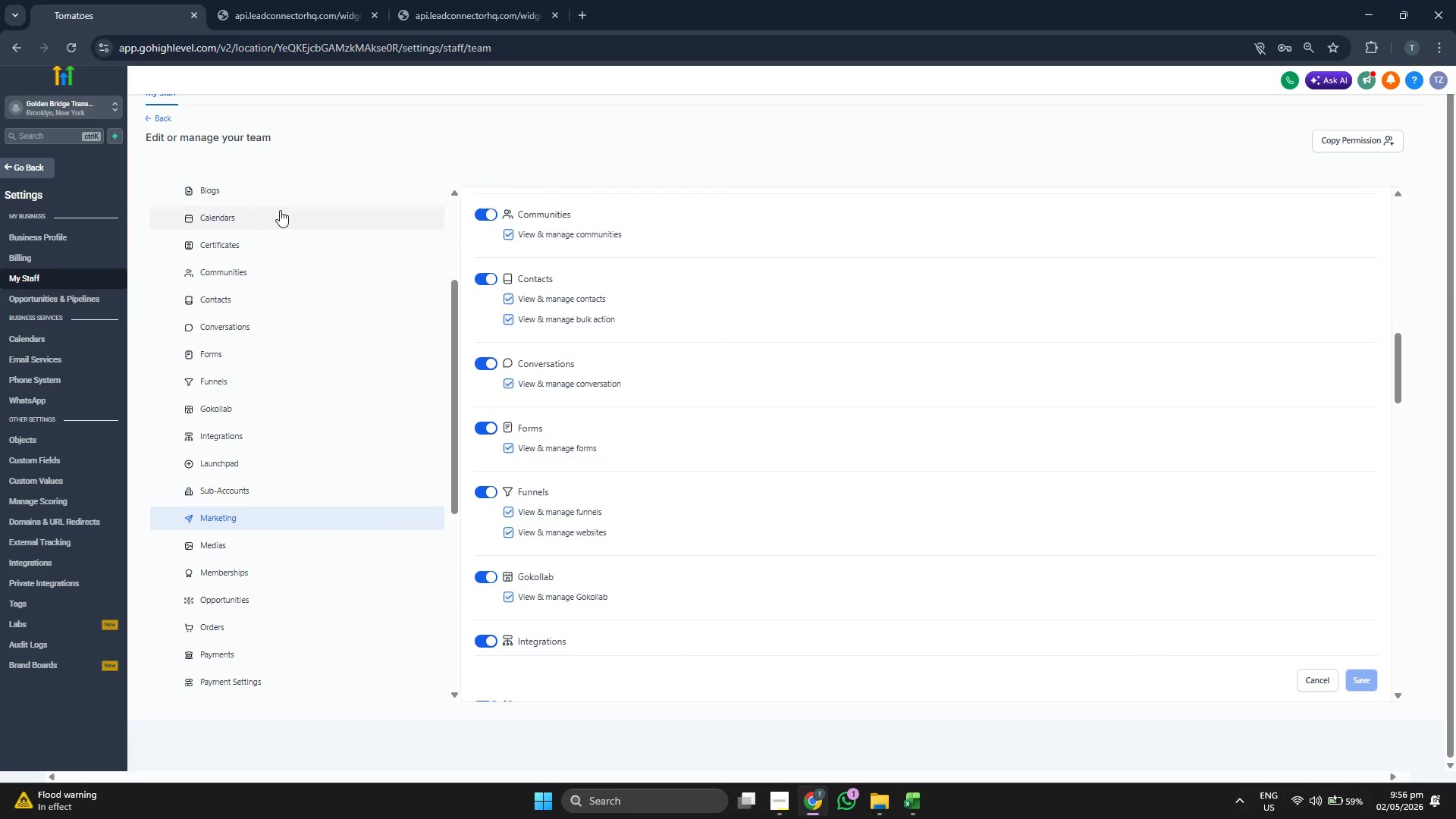 
left_click([281, 193])
 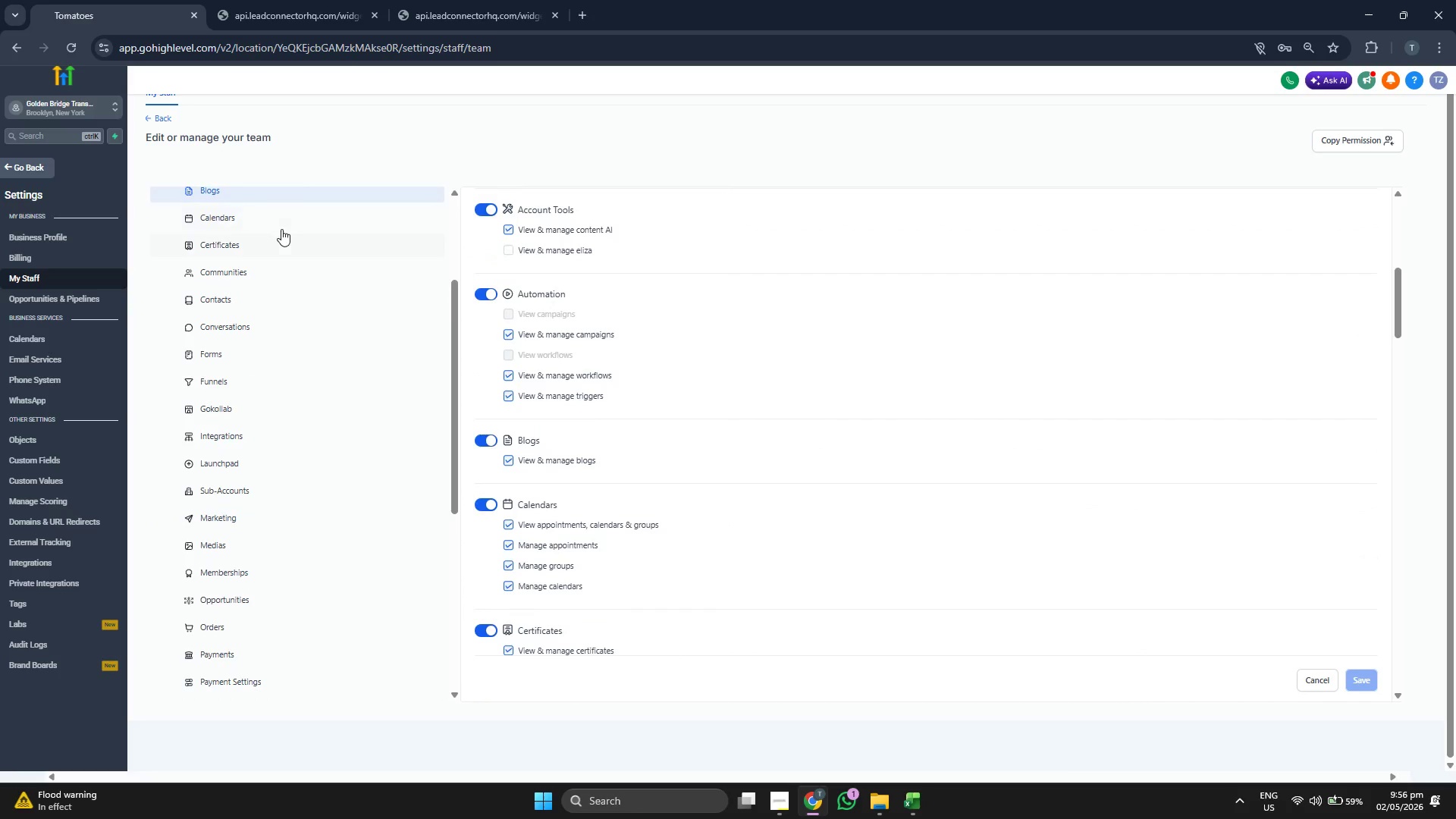 
left_click([288, 222])
 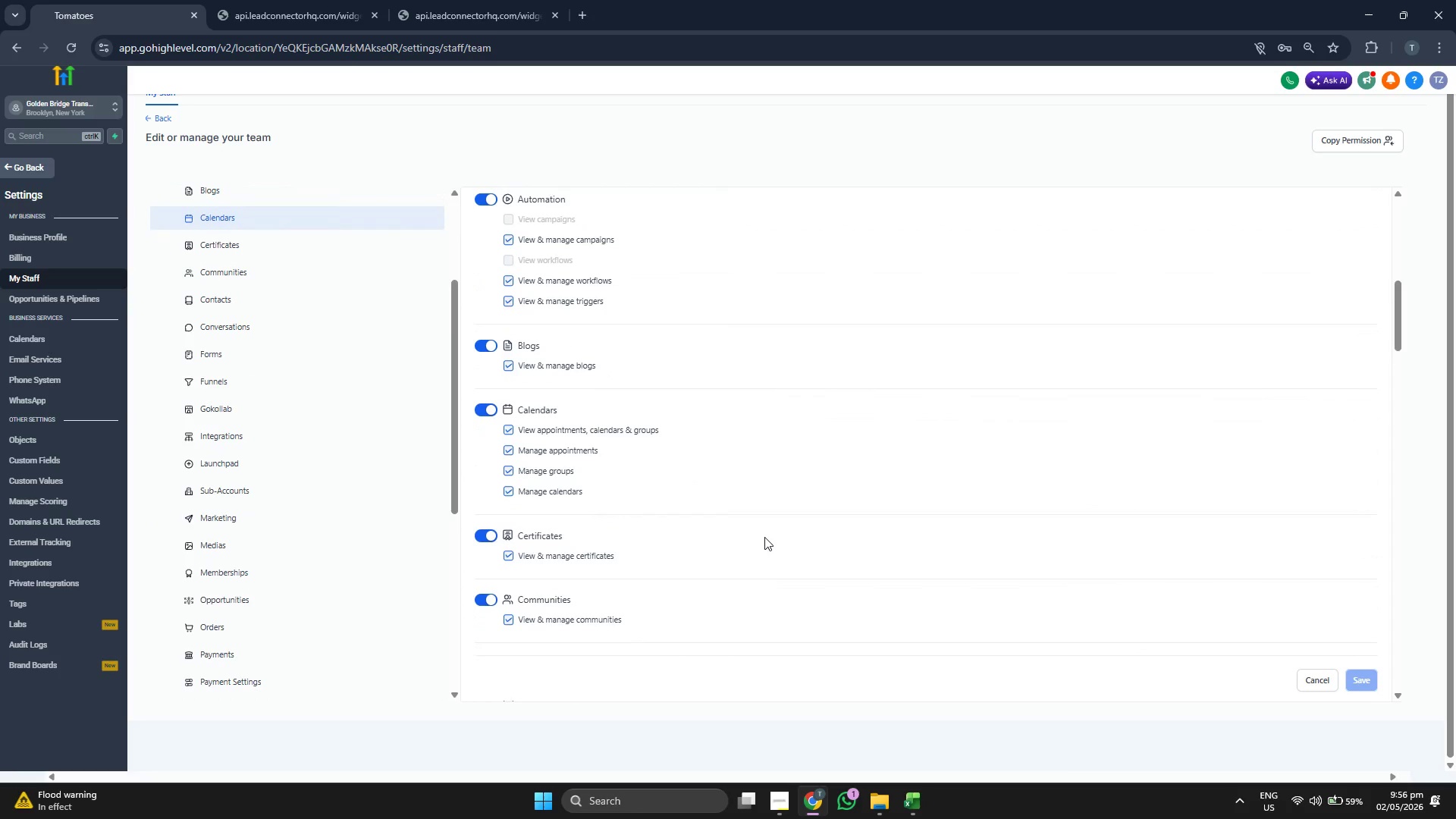 
scroll: coordinate [764, 538], scroll_direction: up, amount: 5.0
 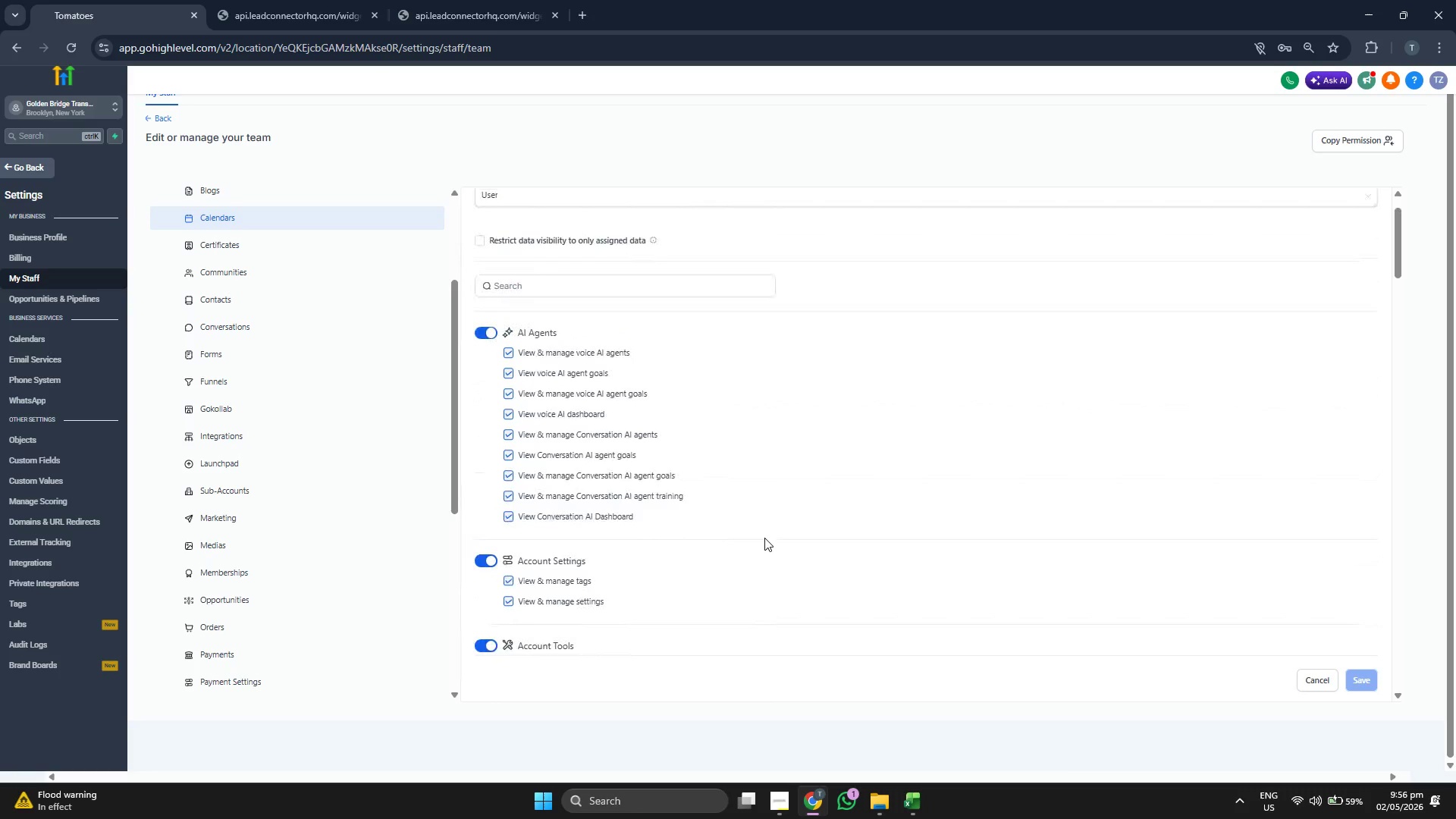 
scroll: coordinate [764, 538], scroll_direction: up, amount: 1.0
 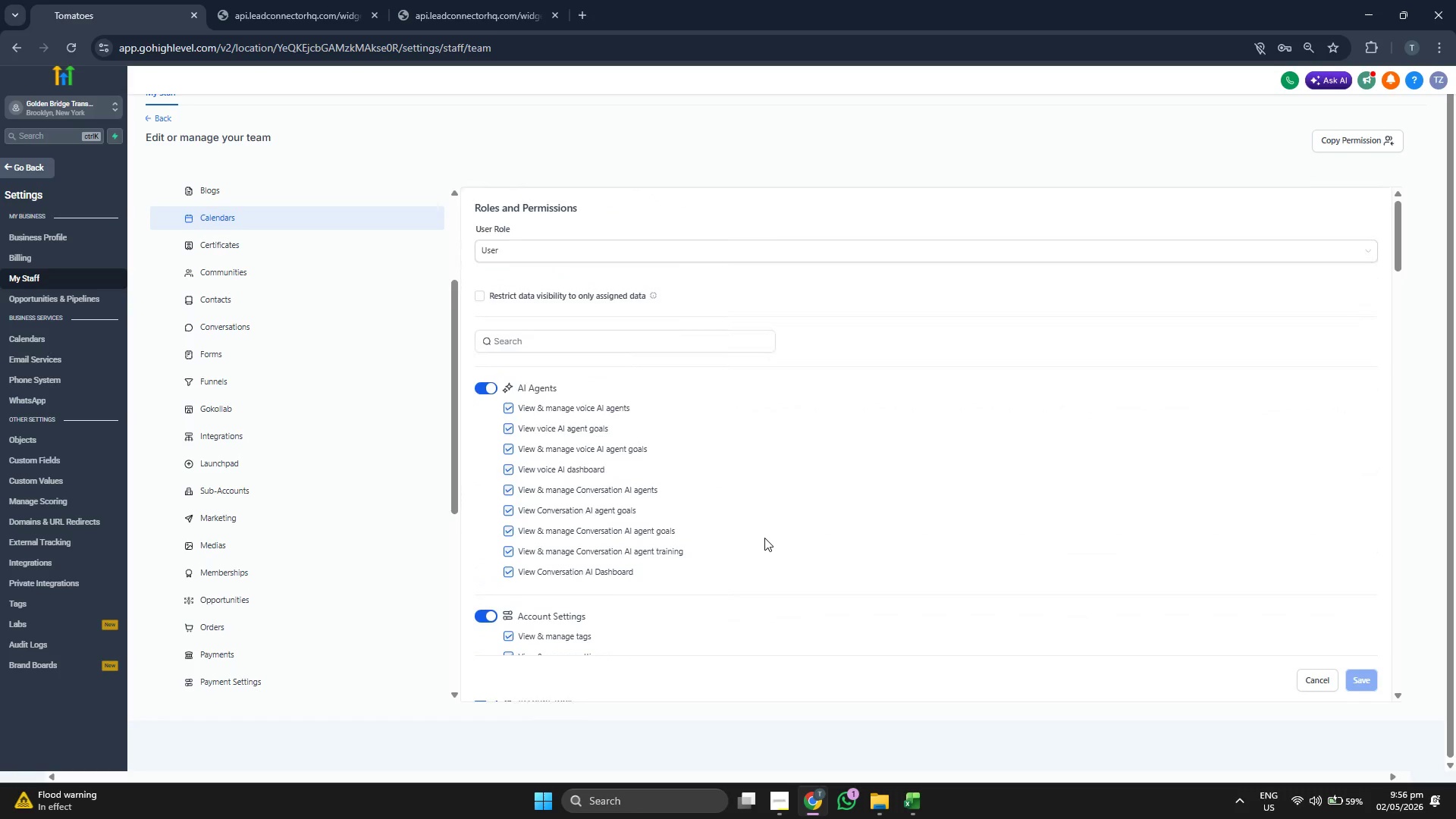 
scroll: coordinate [588, 469], scroll_direction: down, amount: 14.0
 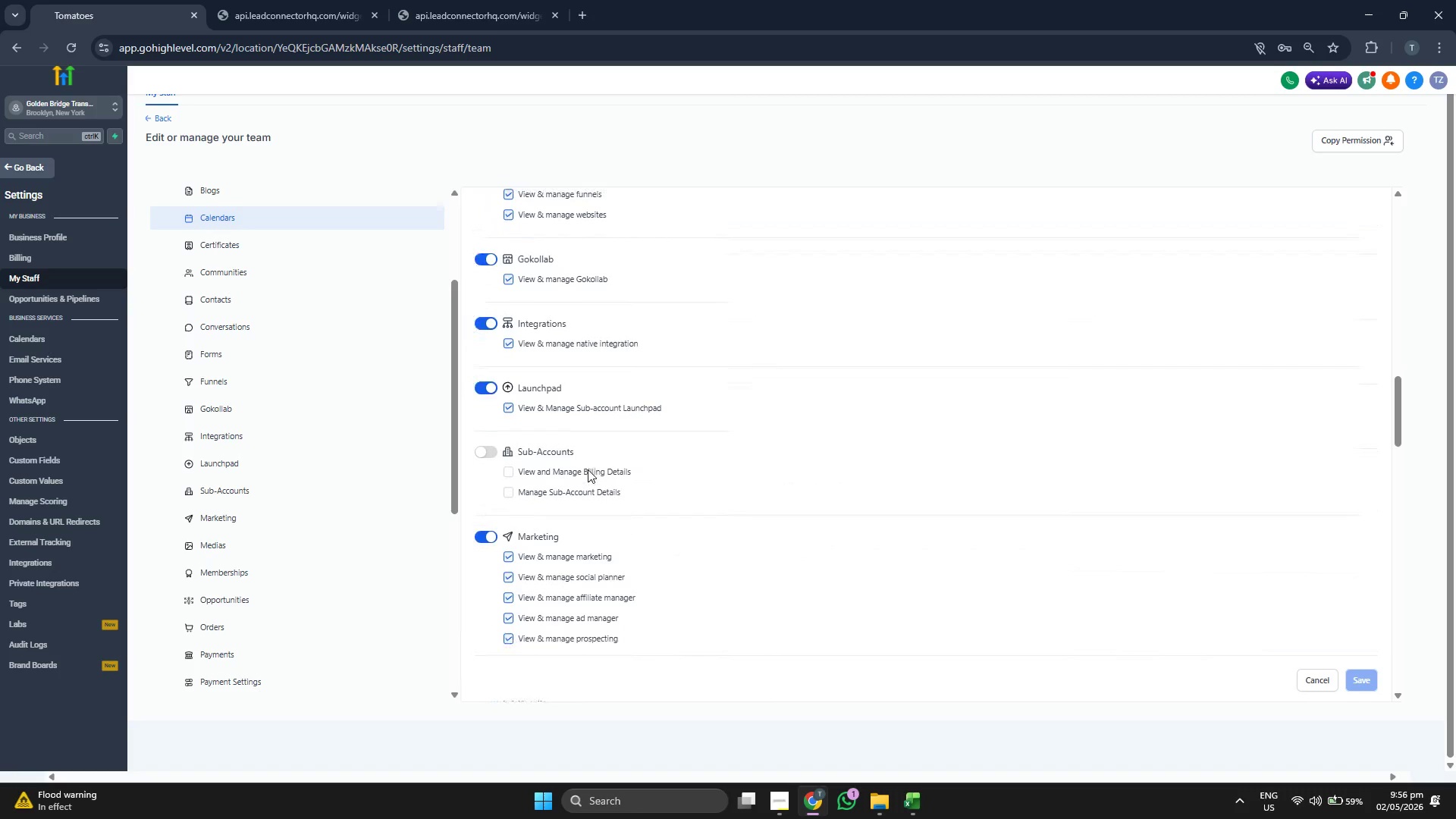 
scroll: coordinate [385, 471], scroll_direction: down, amount: 6.0
 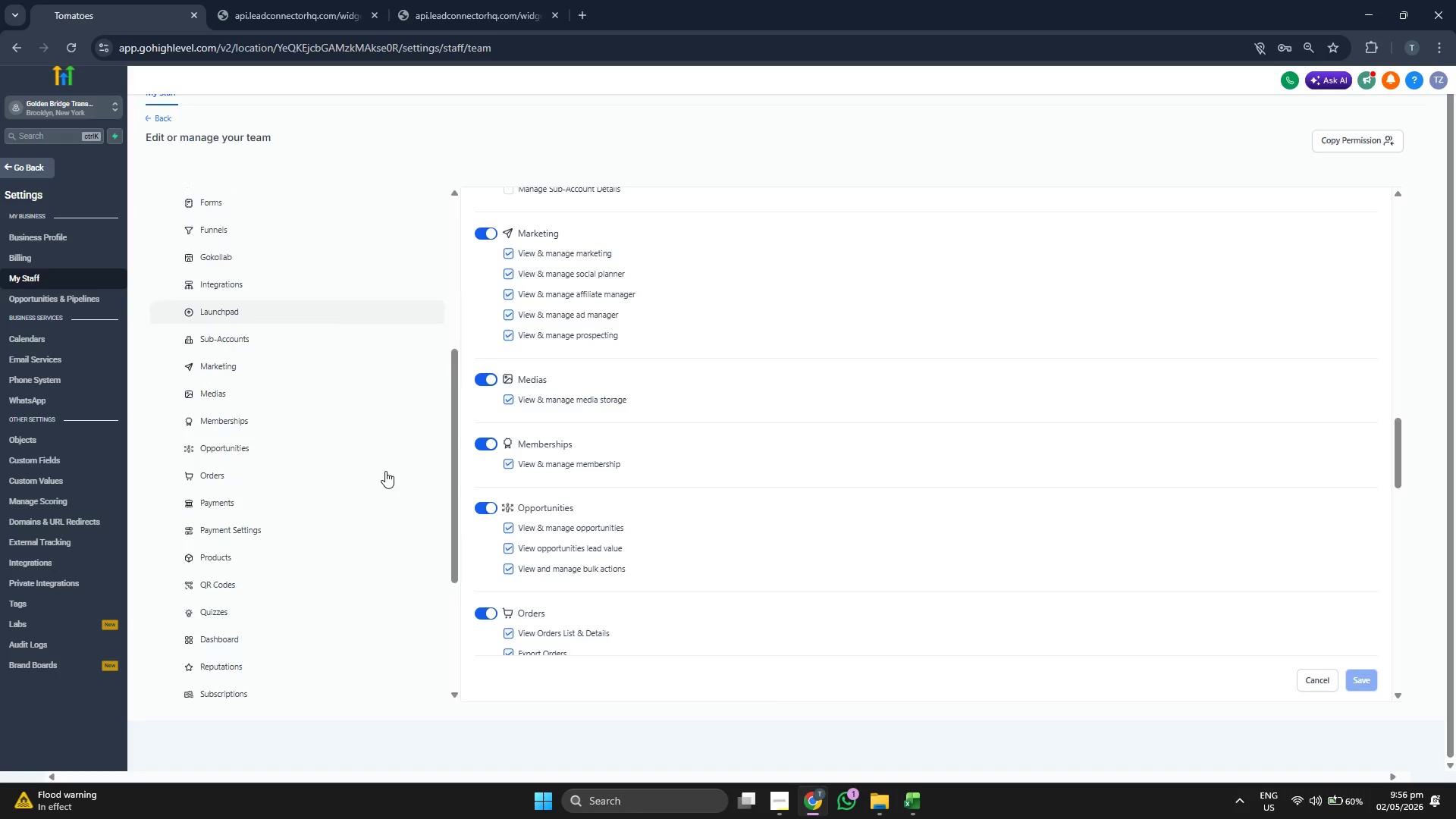 
scroll: coordinate [385, 471], scroll_direction: down, amount: 3.0
 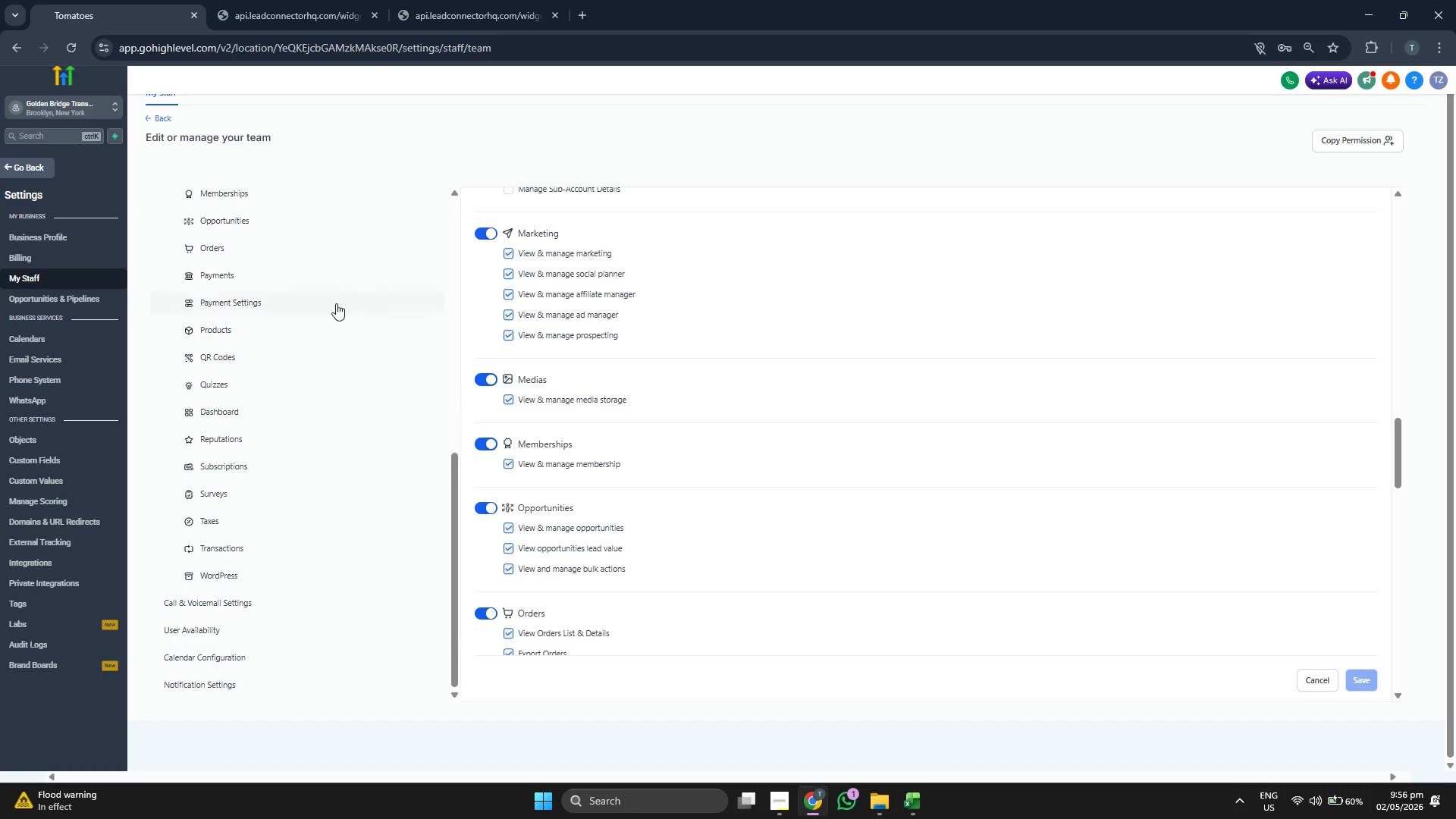 
left_click([336, 283])
 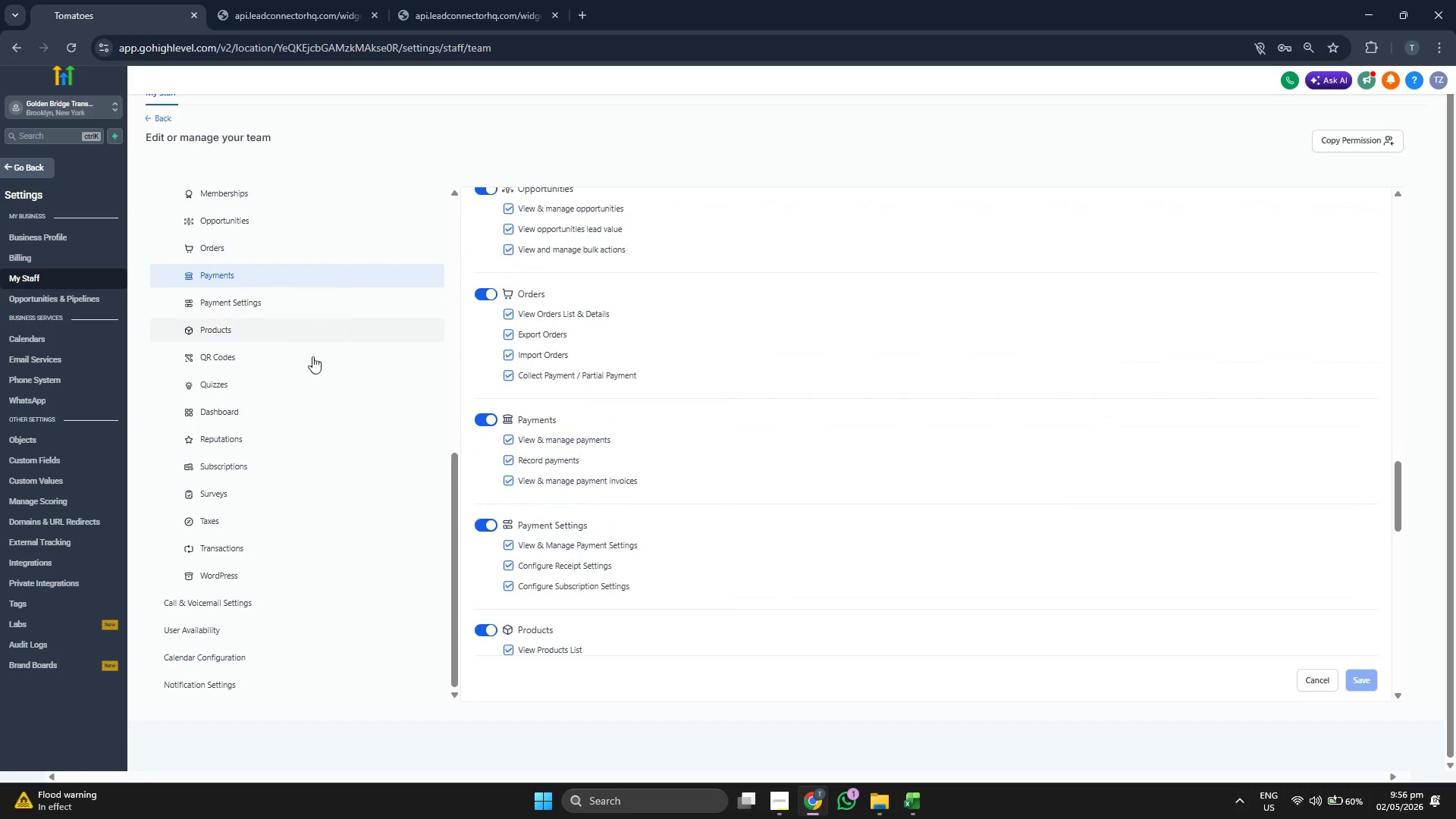 
left_click([297, 387])
 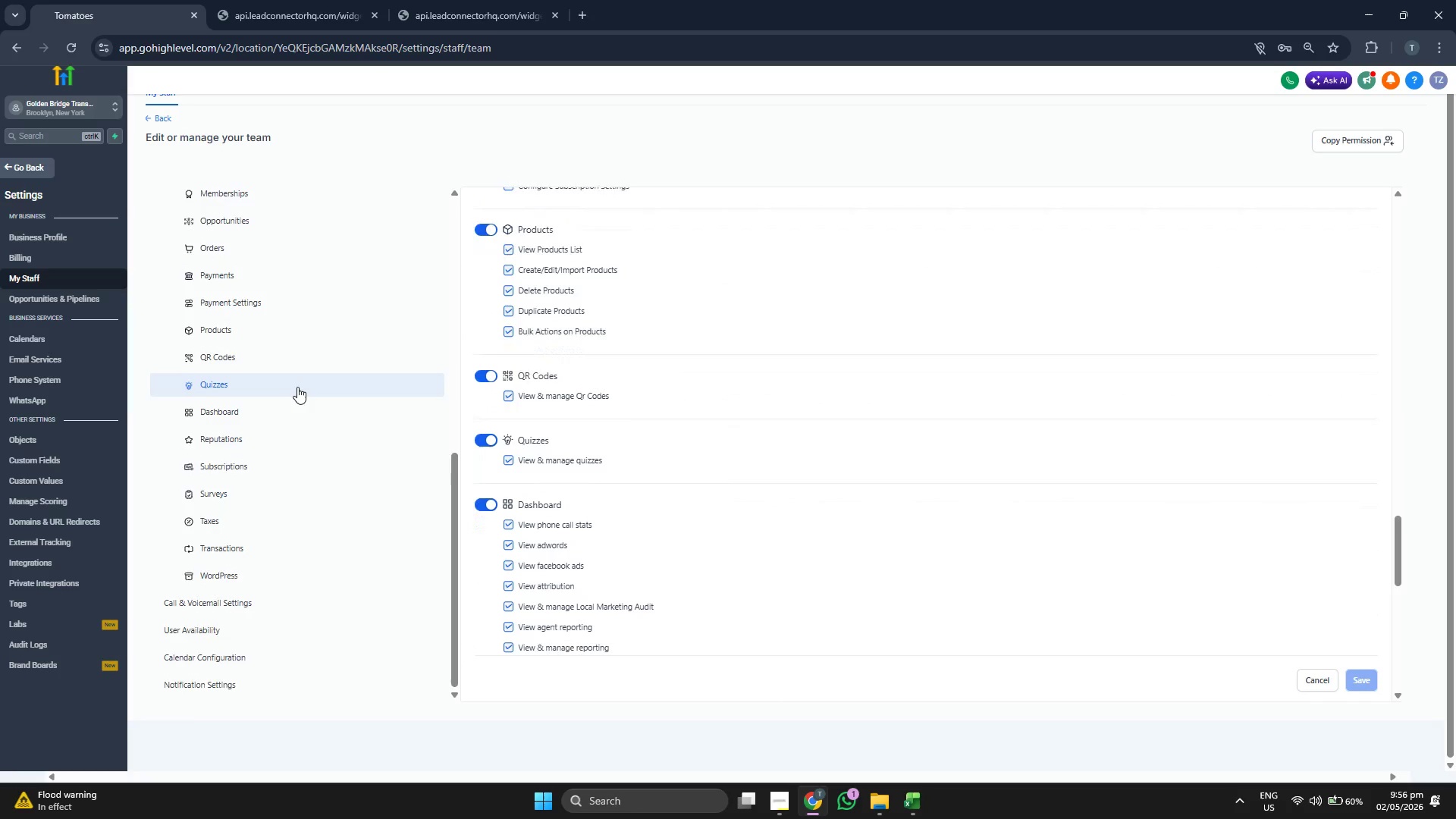 
scroll: coordinate [297, 387], scroll_direction: up, amount: 3.0
 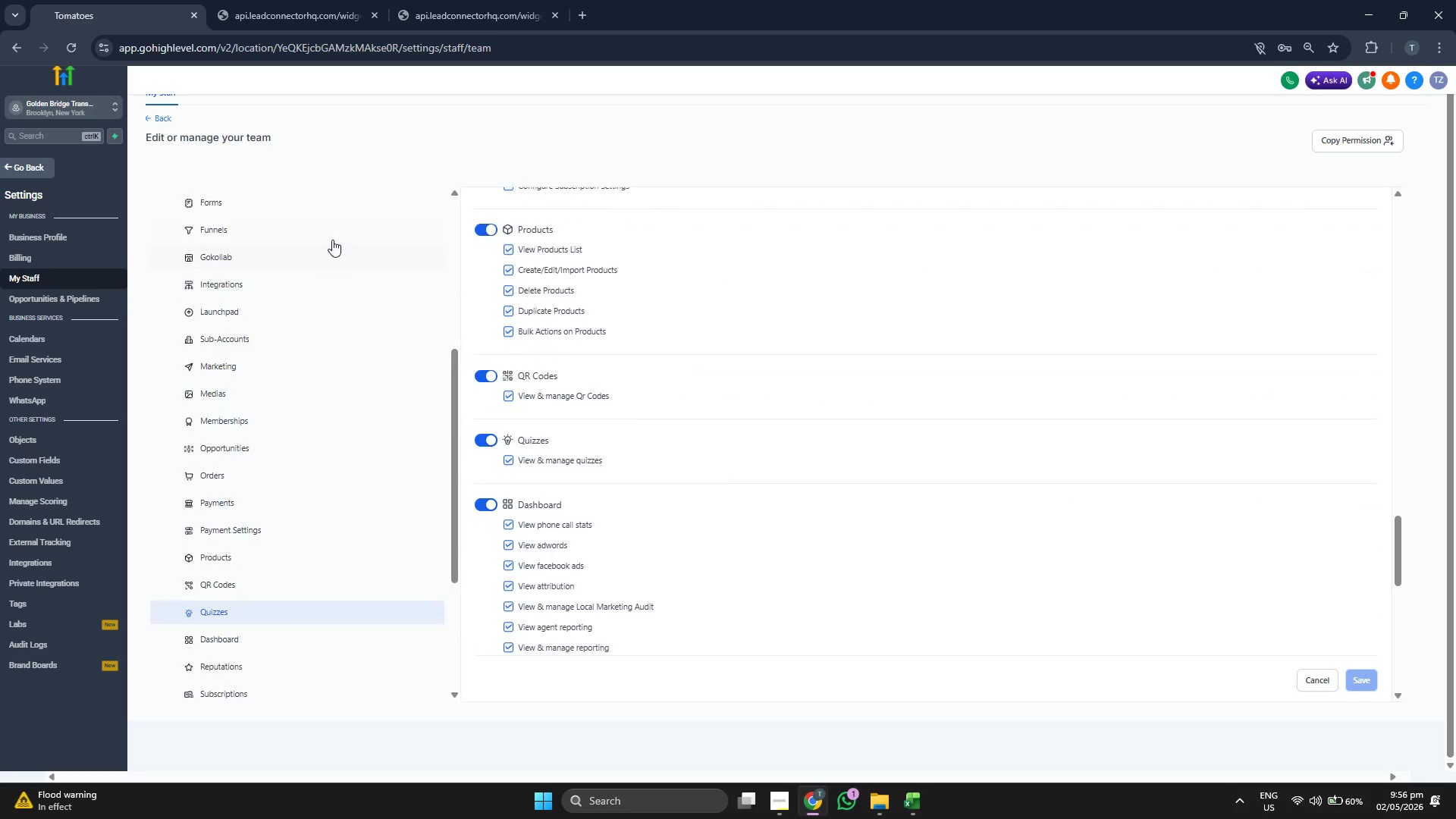 
left_click([332, 240])
 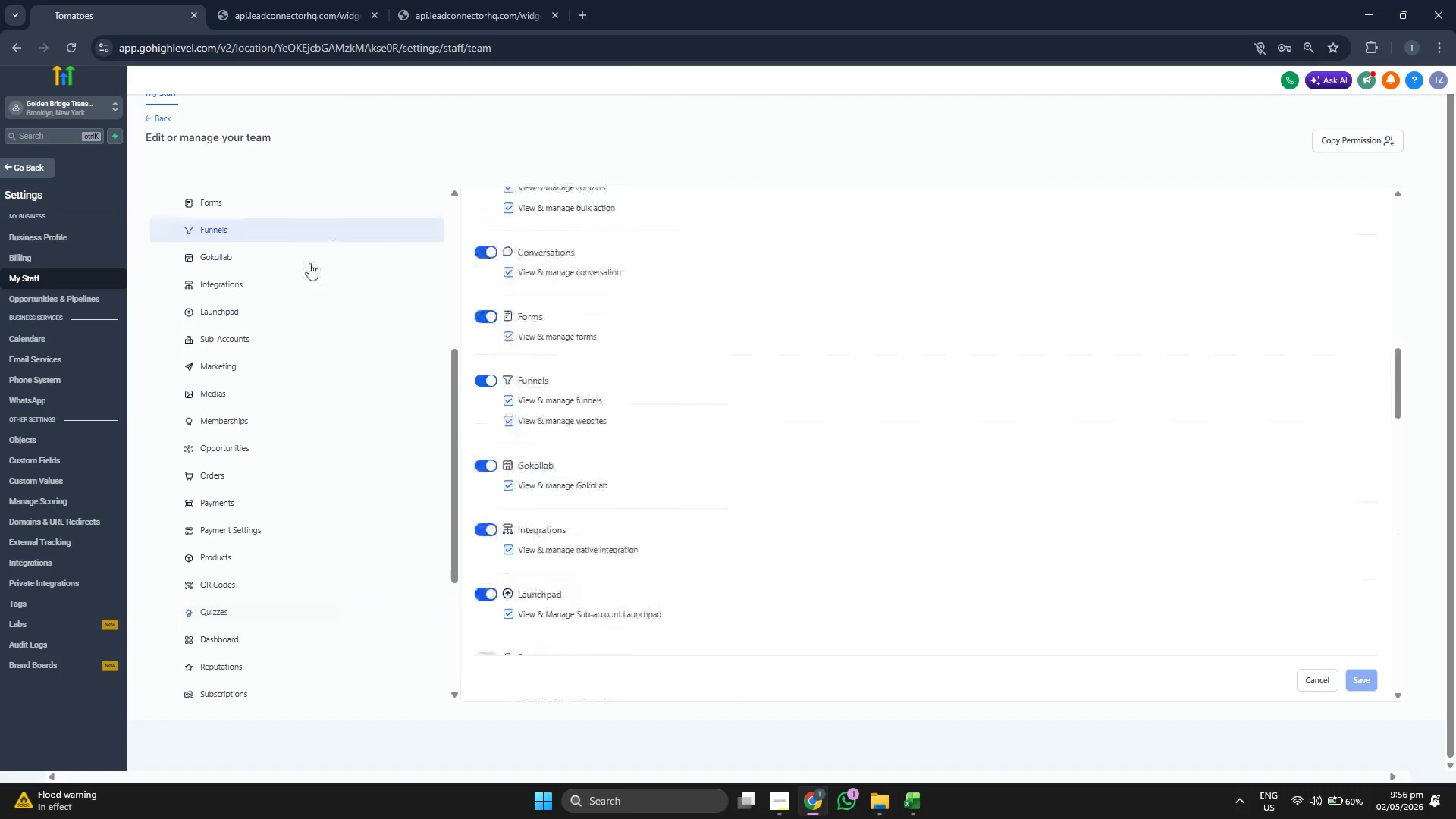 
left_click([305, 268])
 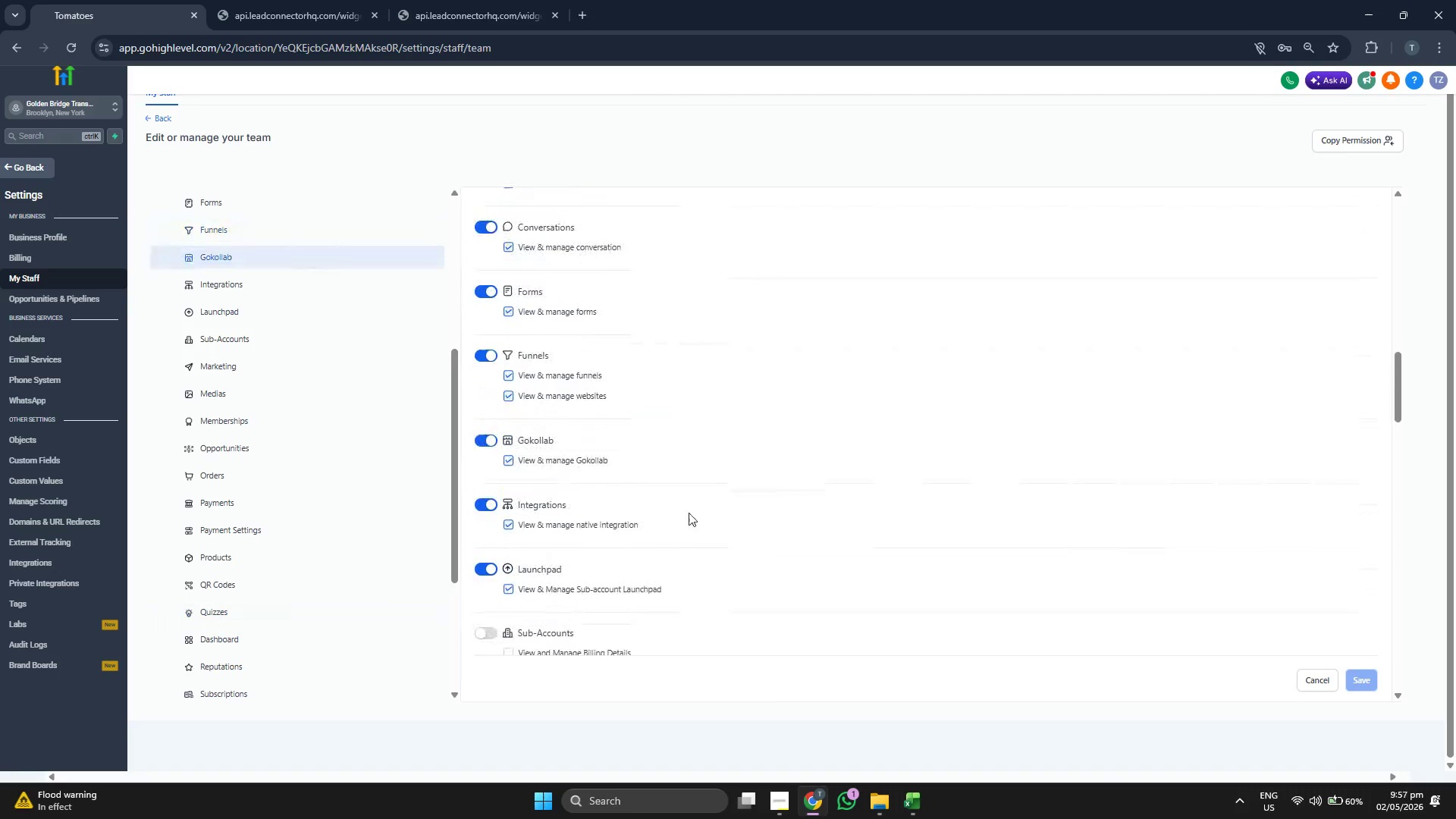 
scroll: coordinate [420, 482], scroll_direction: up, amount: 6.0
 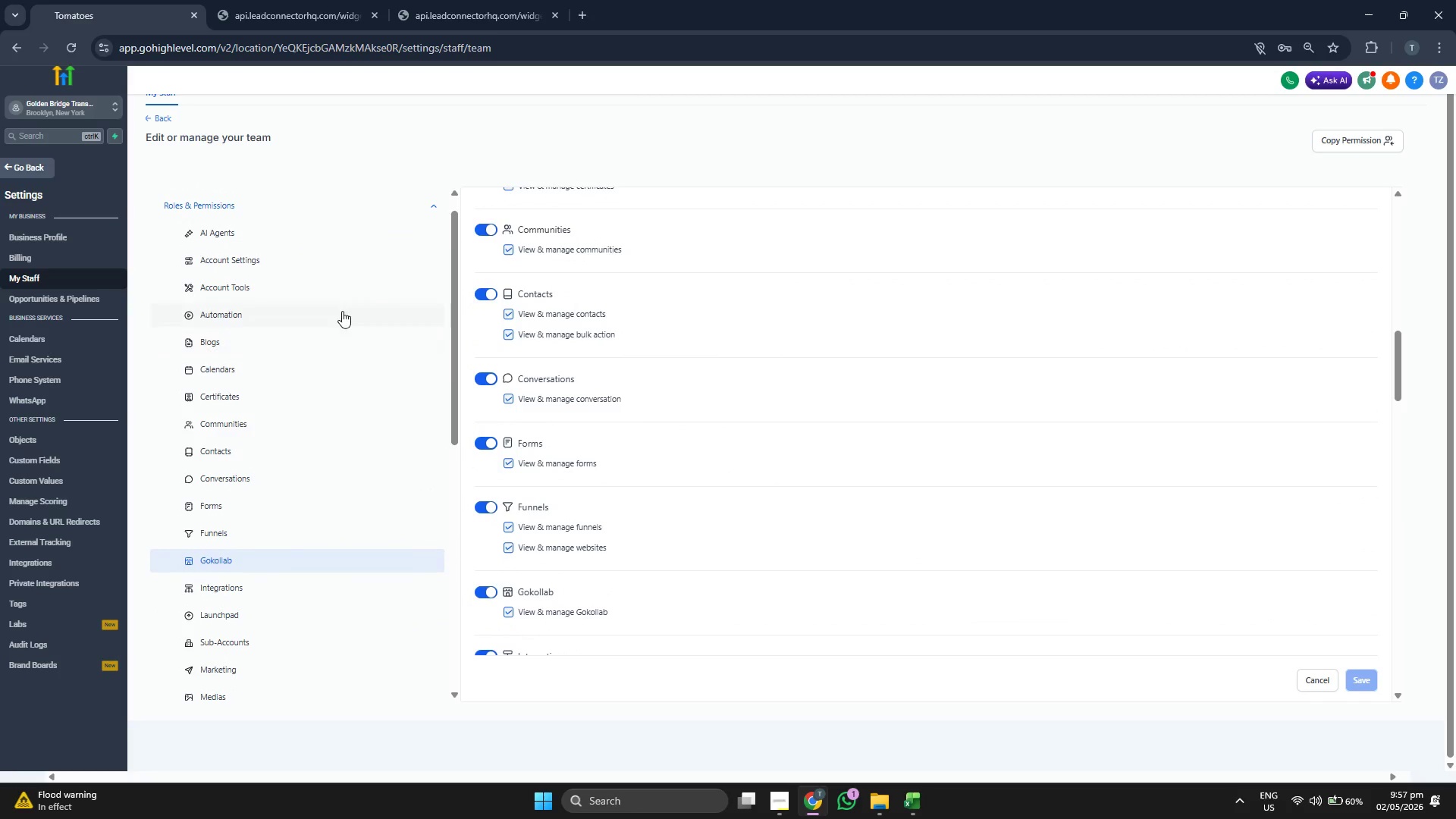 
left_click([342, 310])
 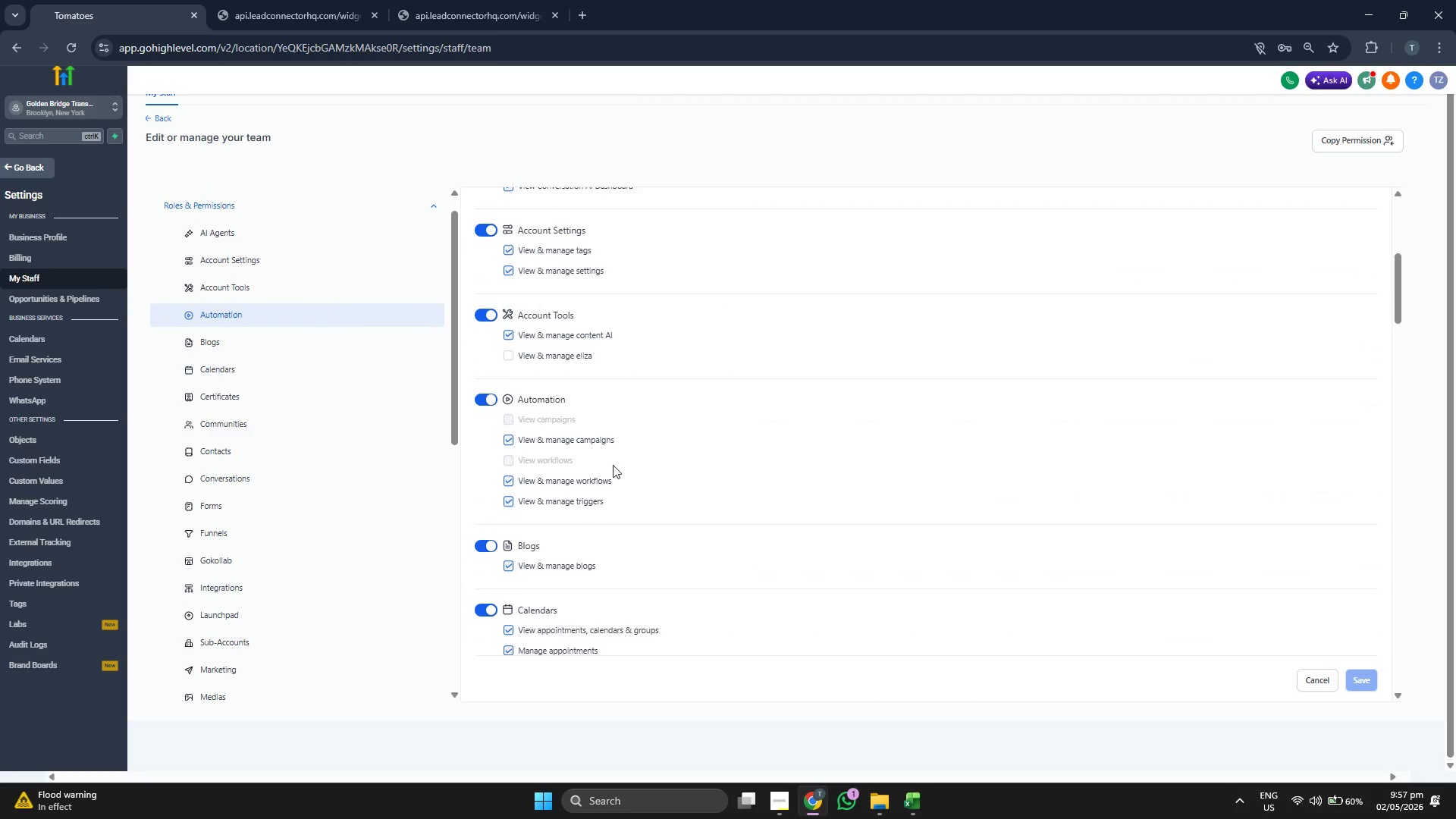 
scroll: coordinate [747, 514], scroll_direction: up, amount: 4.0
 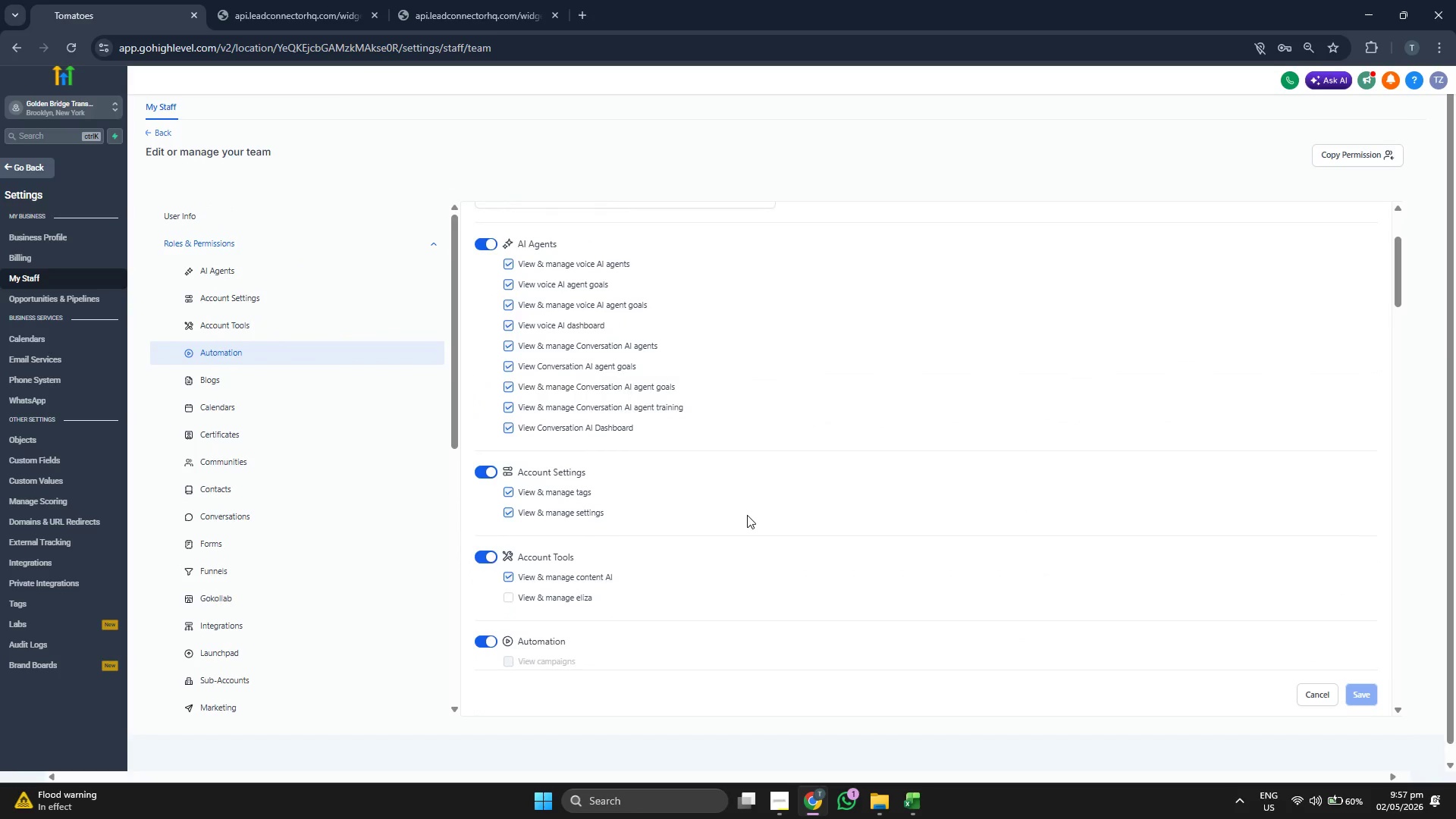 
scroll: coordinate [266, 421], scroll_direction: down, amount: 3.0
 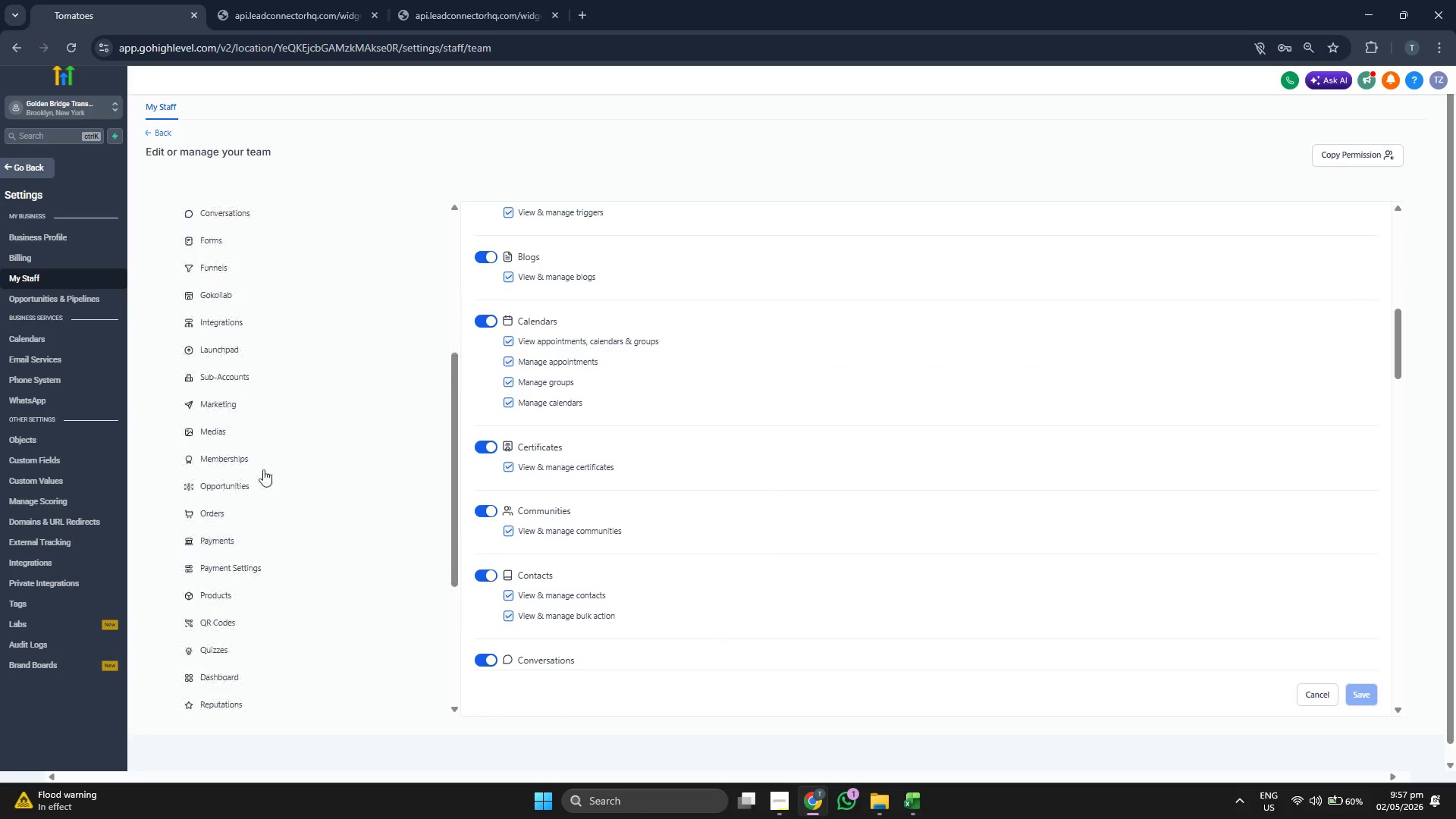 
left_click([254, 610])
 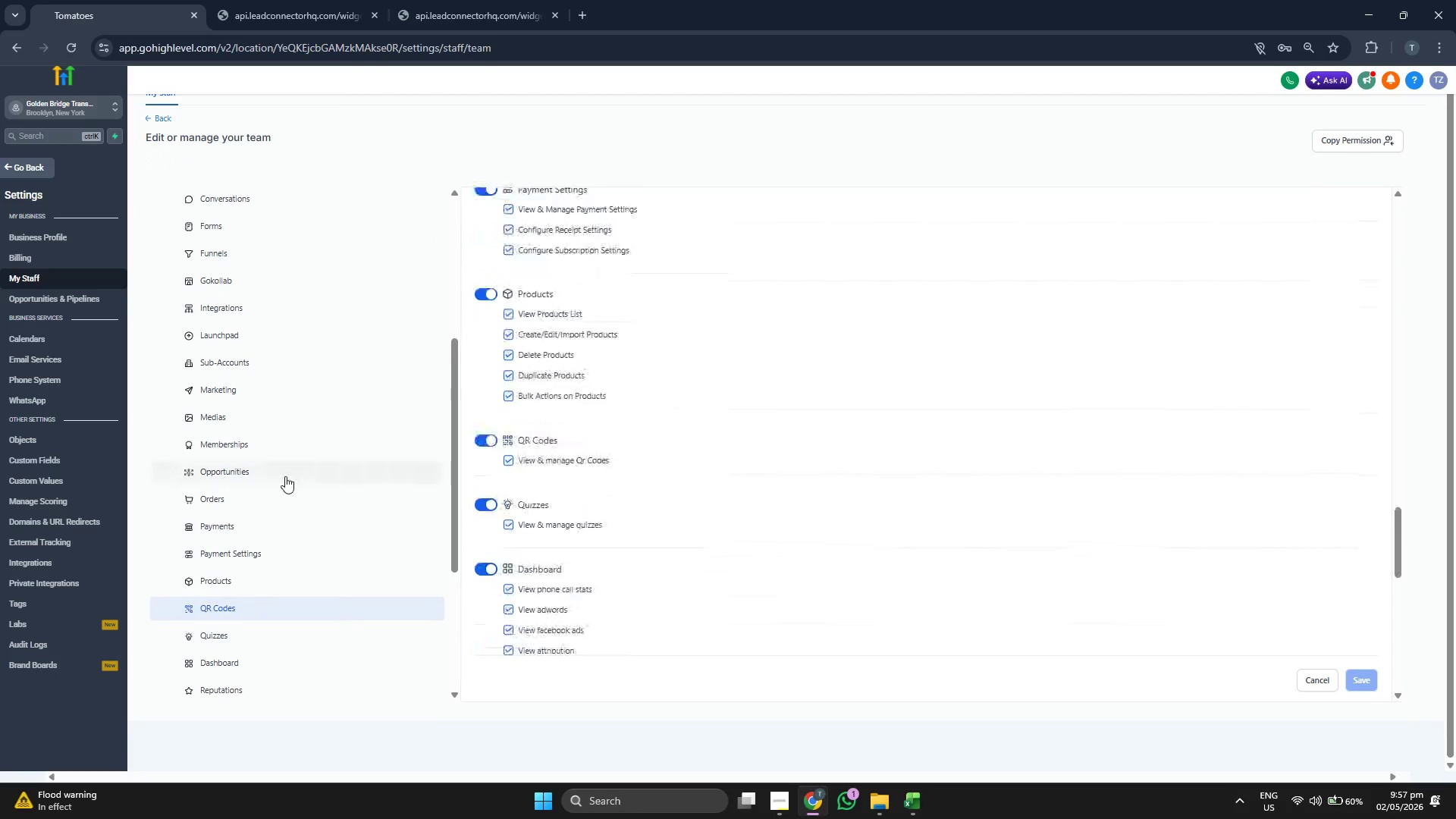 
scroll: coordinate [343, 506], scroll_direction: down, amount: 3.0
 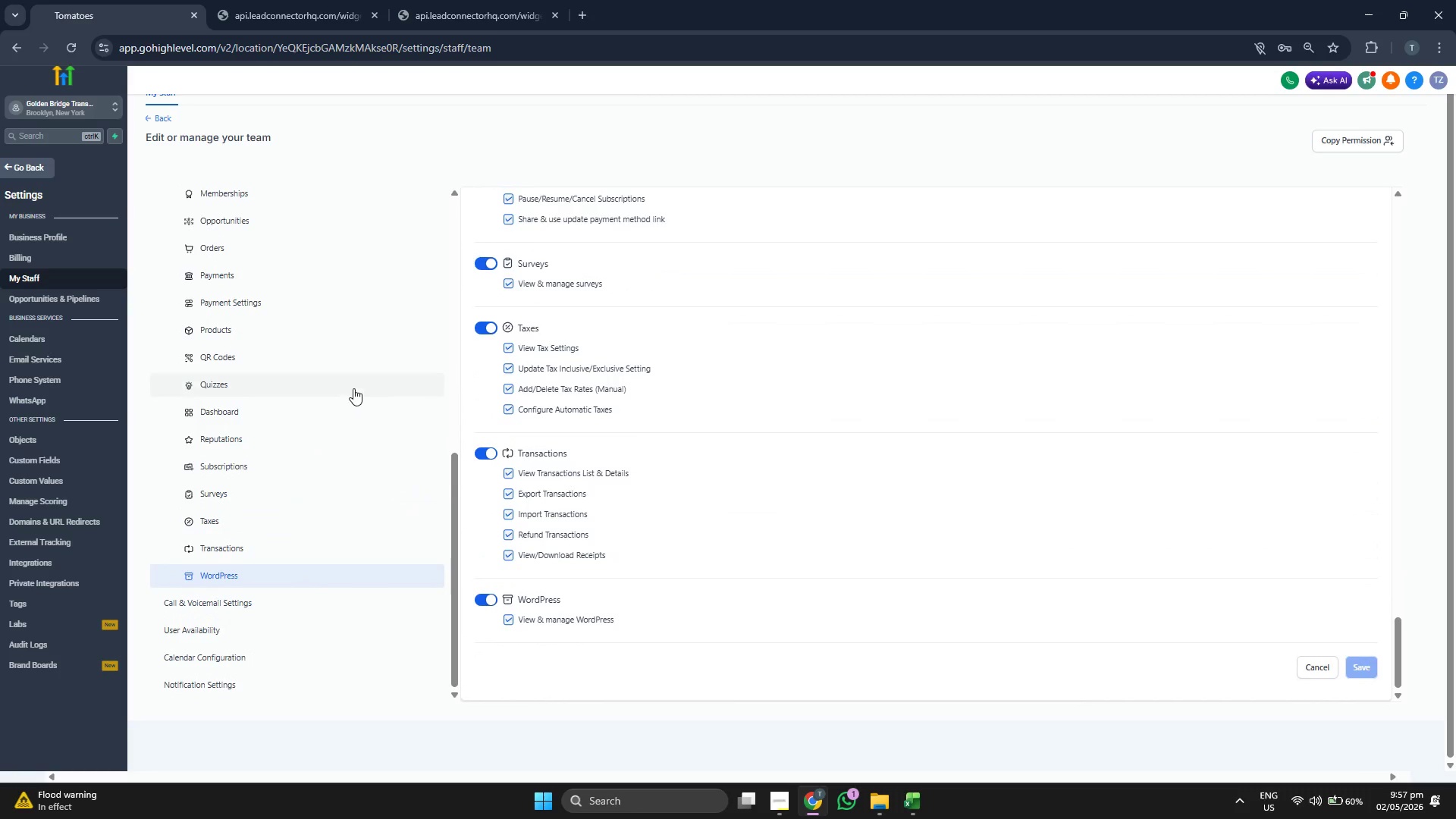 
left_click([334, 277])
 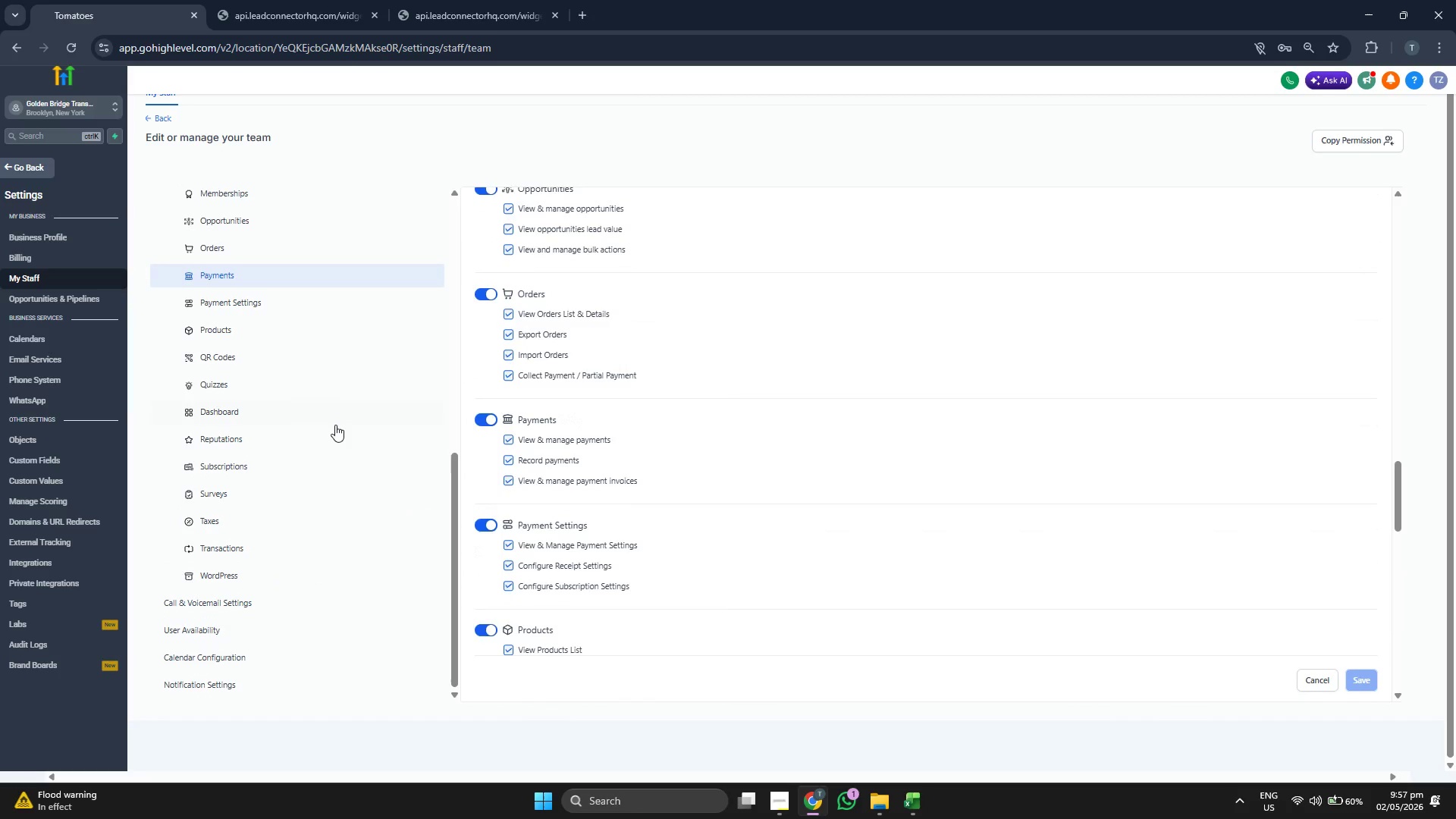 
scroll: coordinate [334, 471], scroll_direction: up, amount: 6.0
 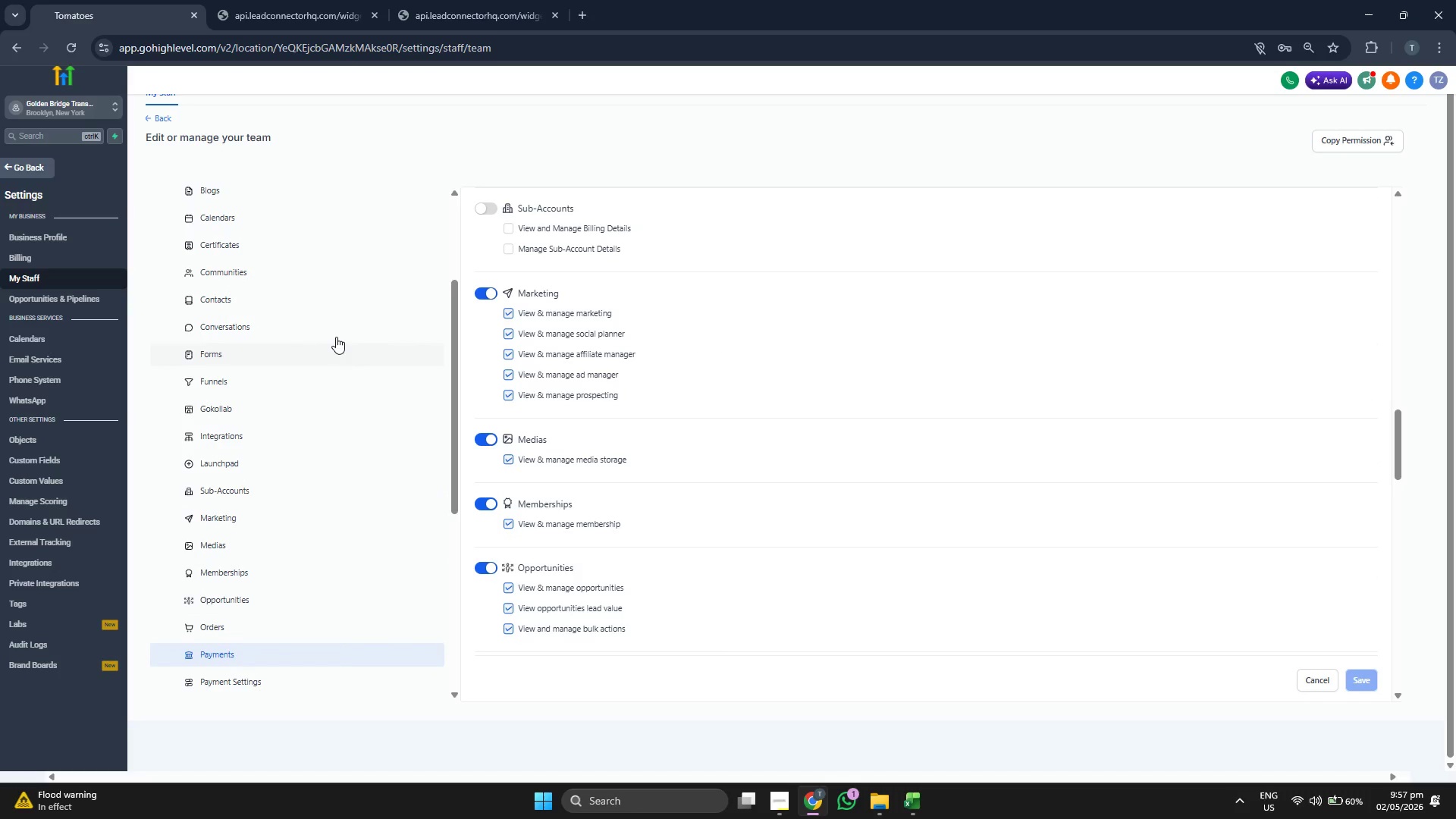 
left_click([337, 334])
 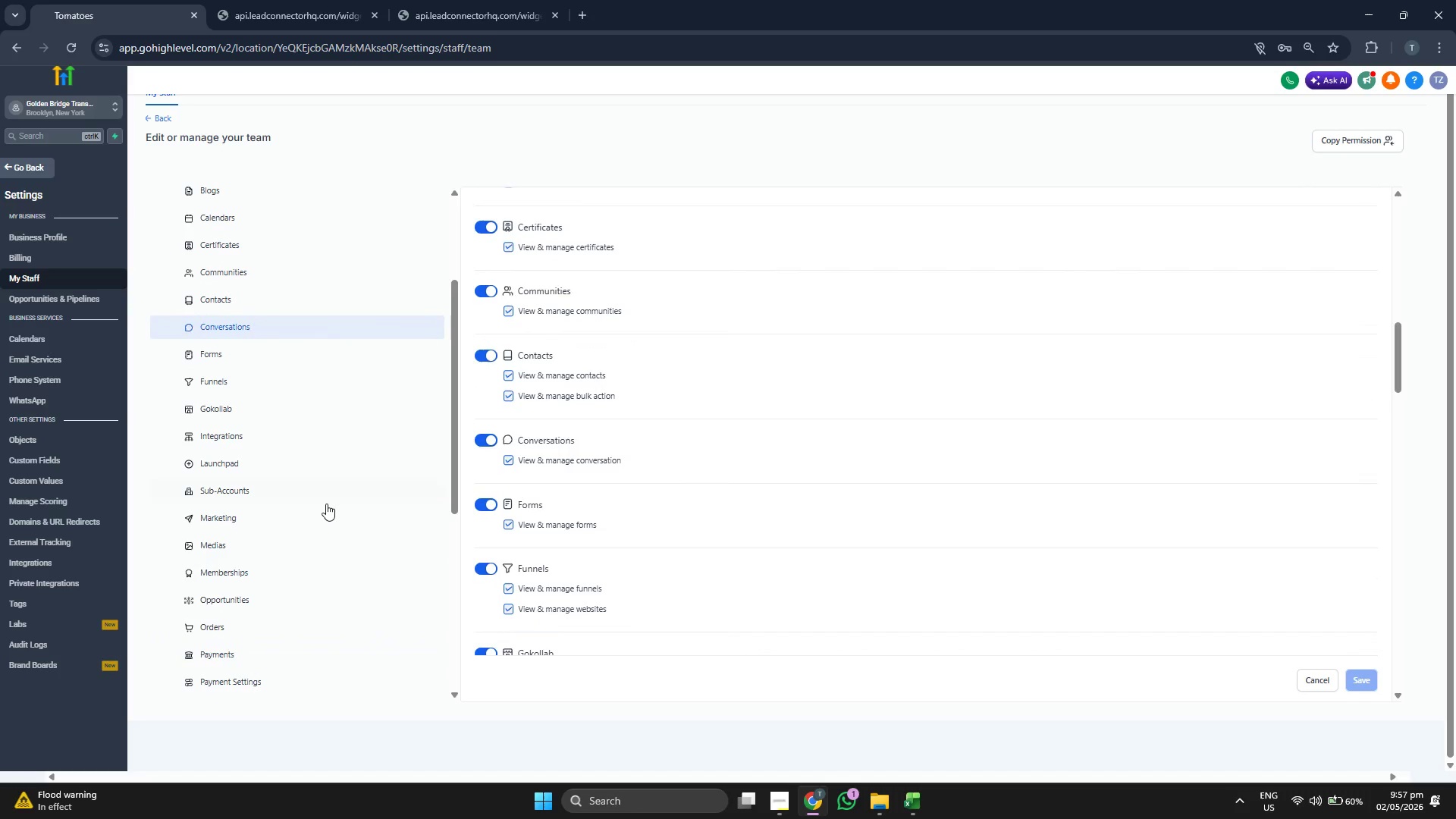 
scroll: coordinate [326, 507], scroll_direction: up, amount: 1.0
 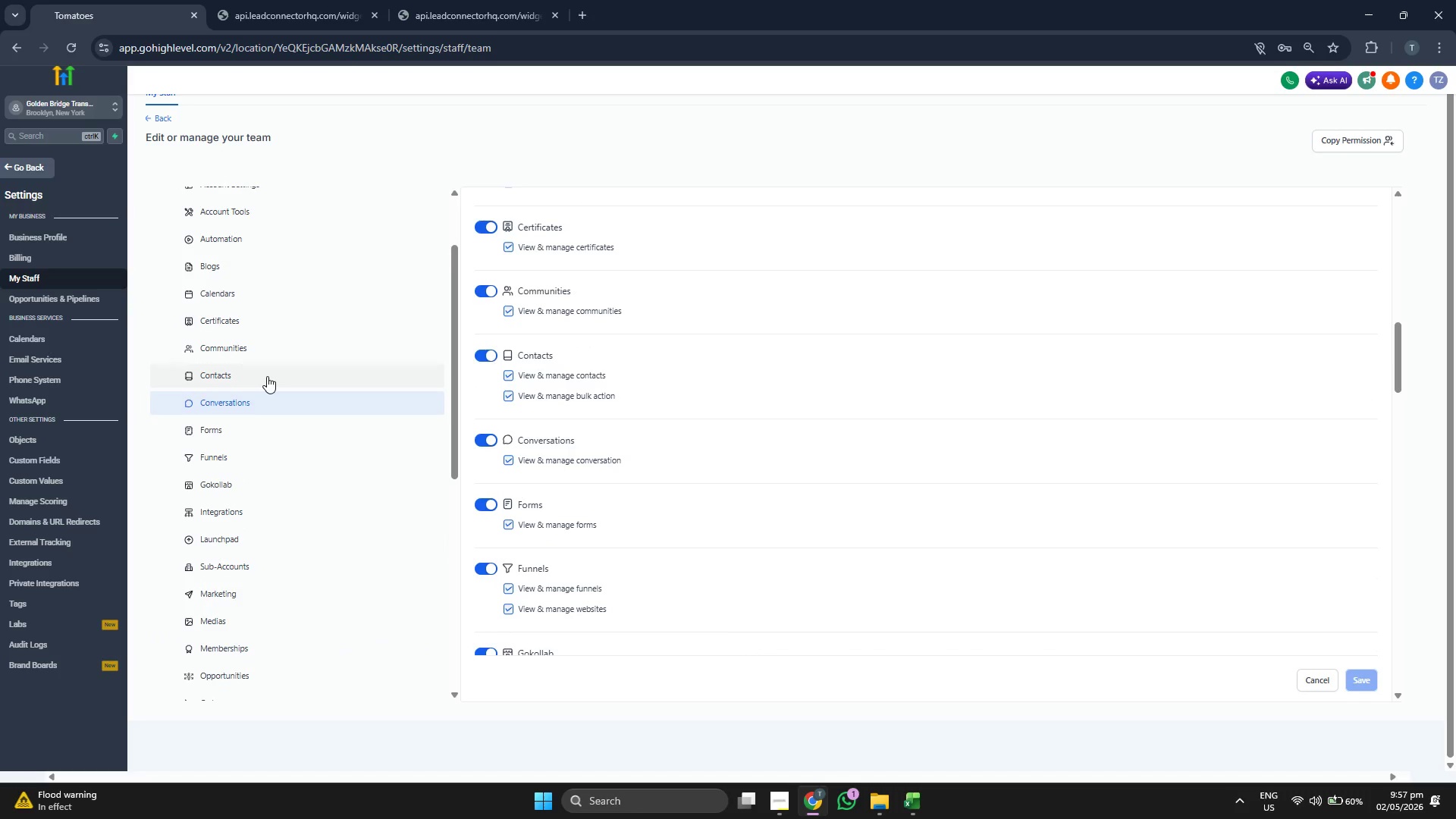 
left_click([265, 384])
 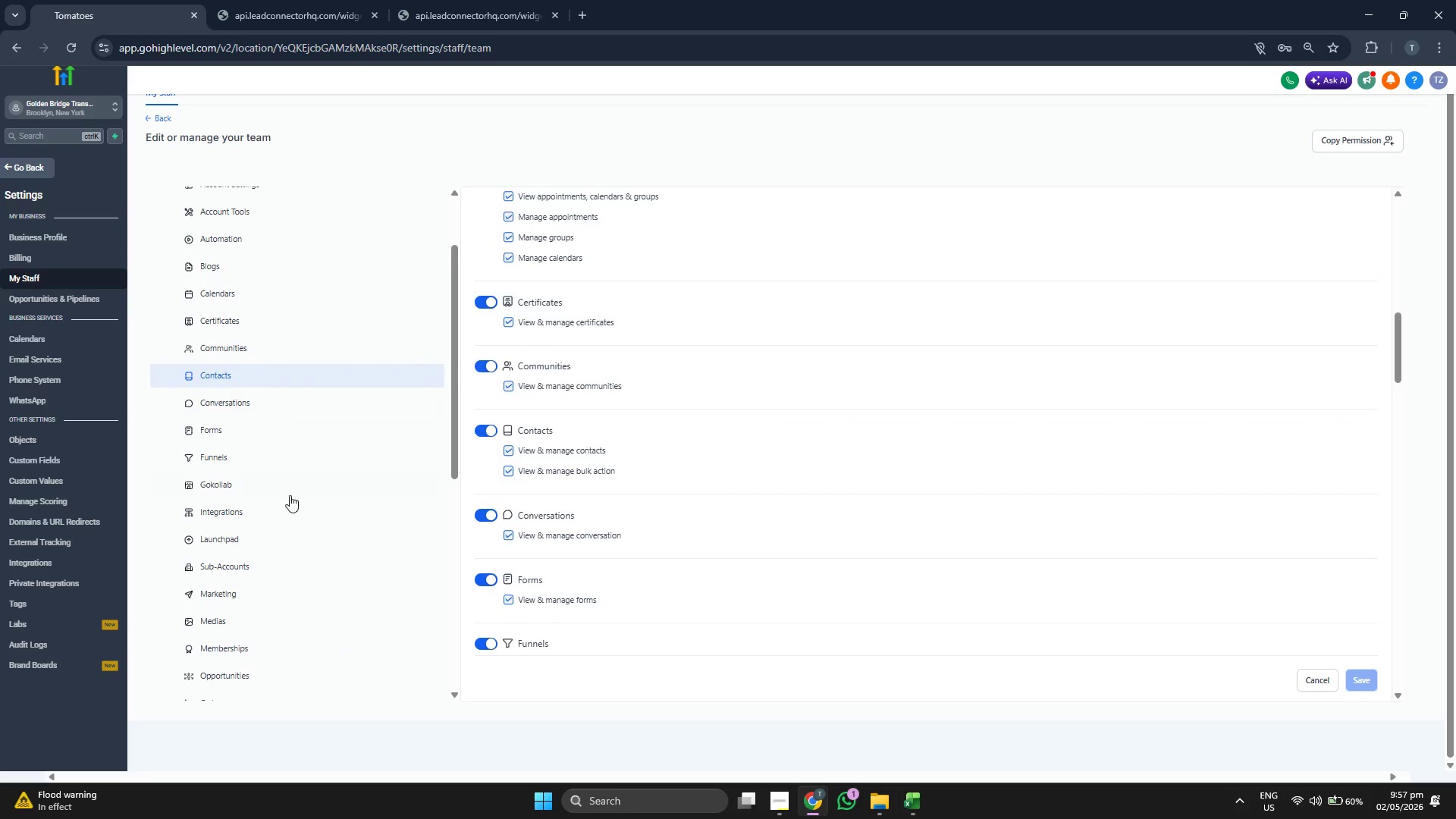 
scroll: coordinate [796, 488], scroll_direction: up, amount: 19.0
 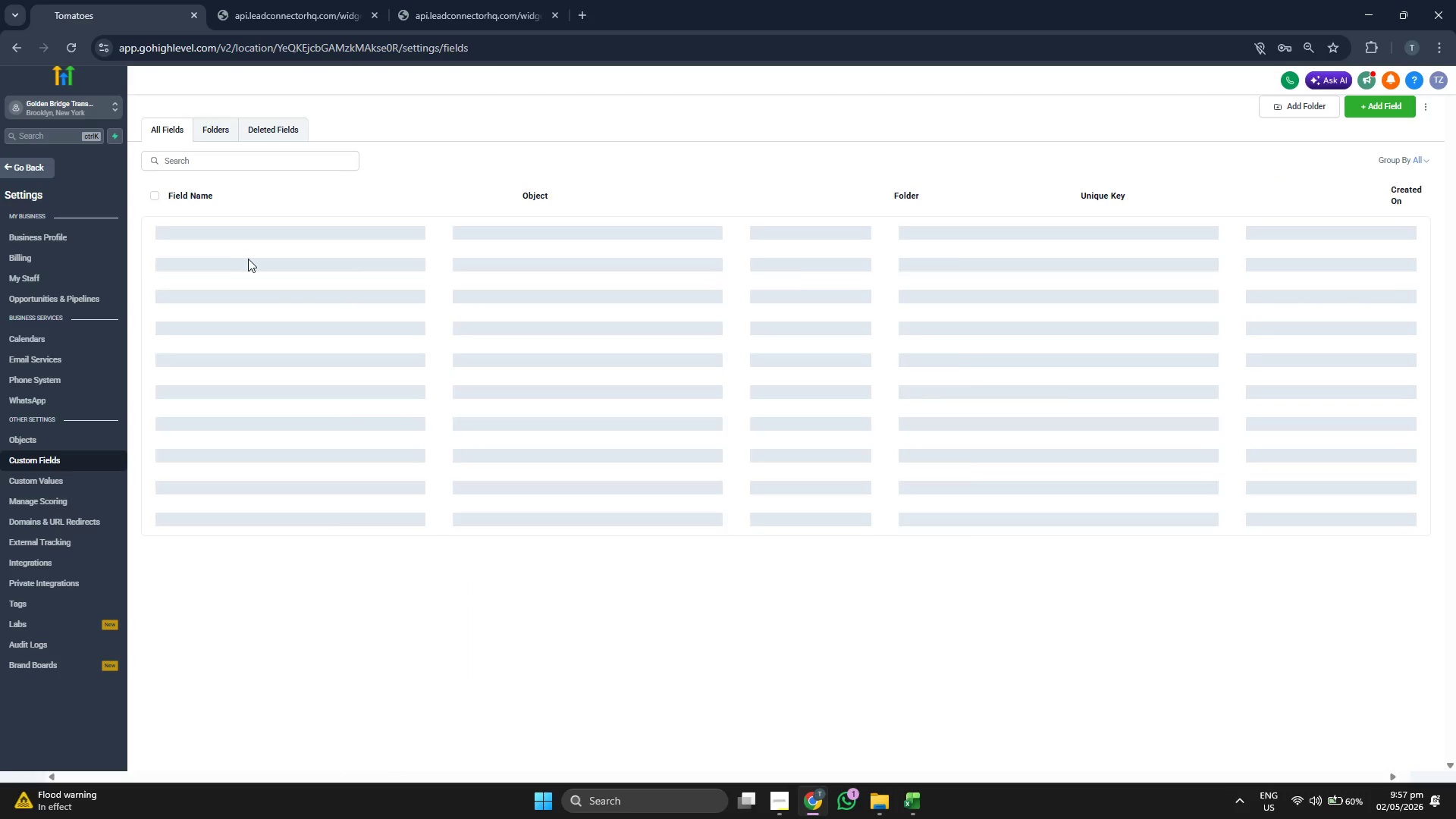 
wait(7.06)
 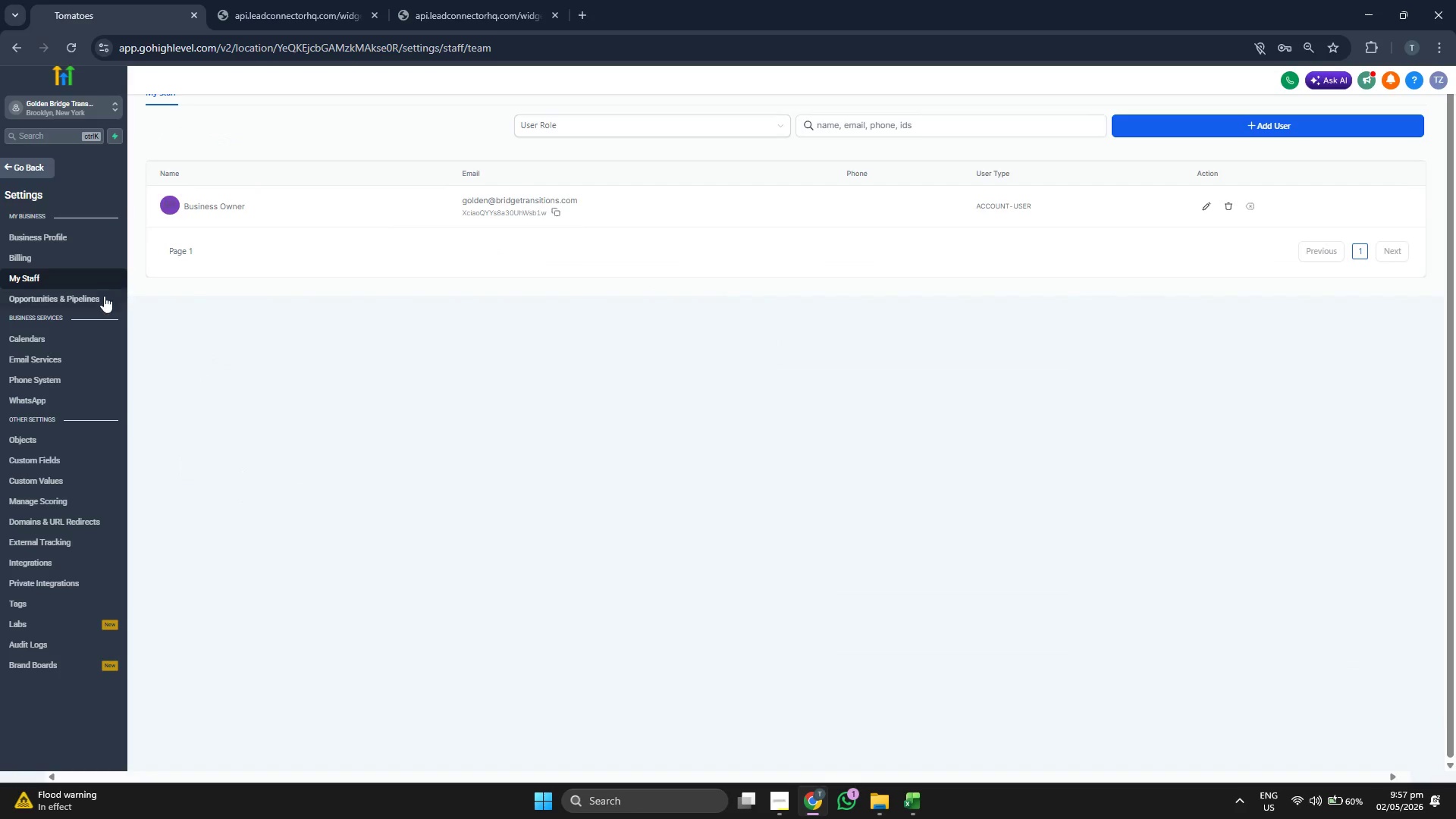 
double_click([222, 128])
 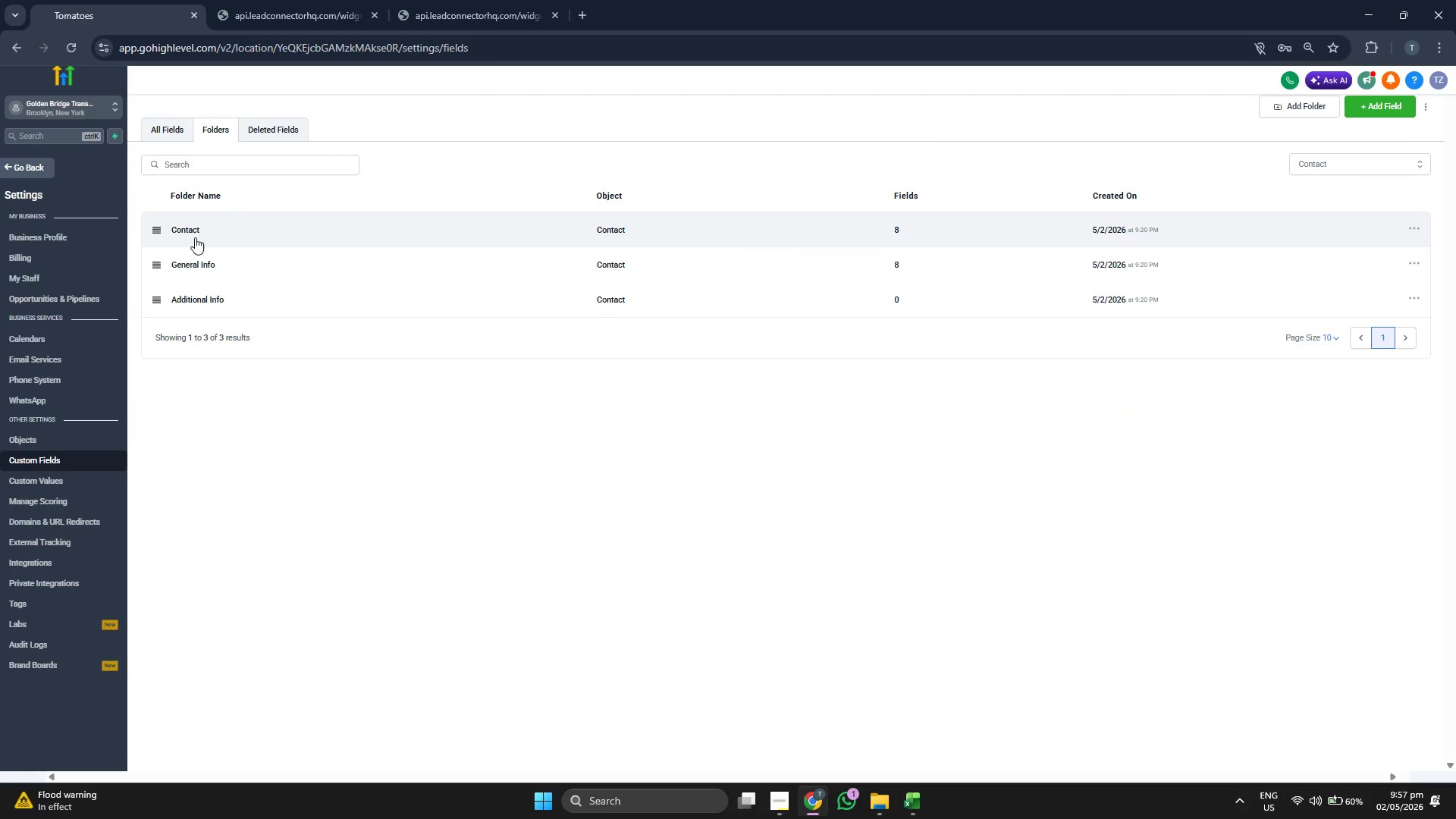 
left_click([196, 237])
 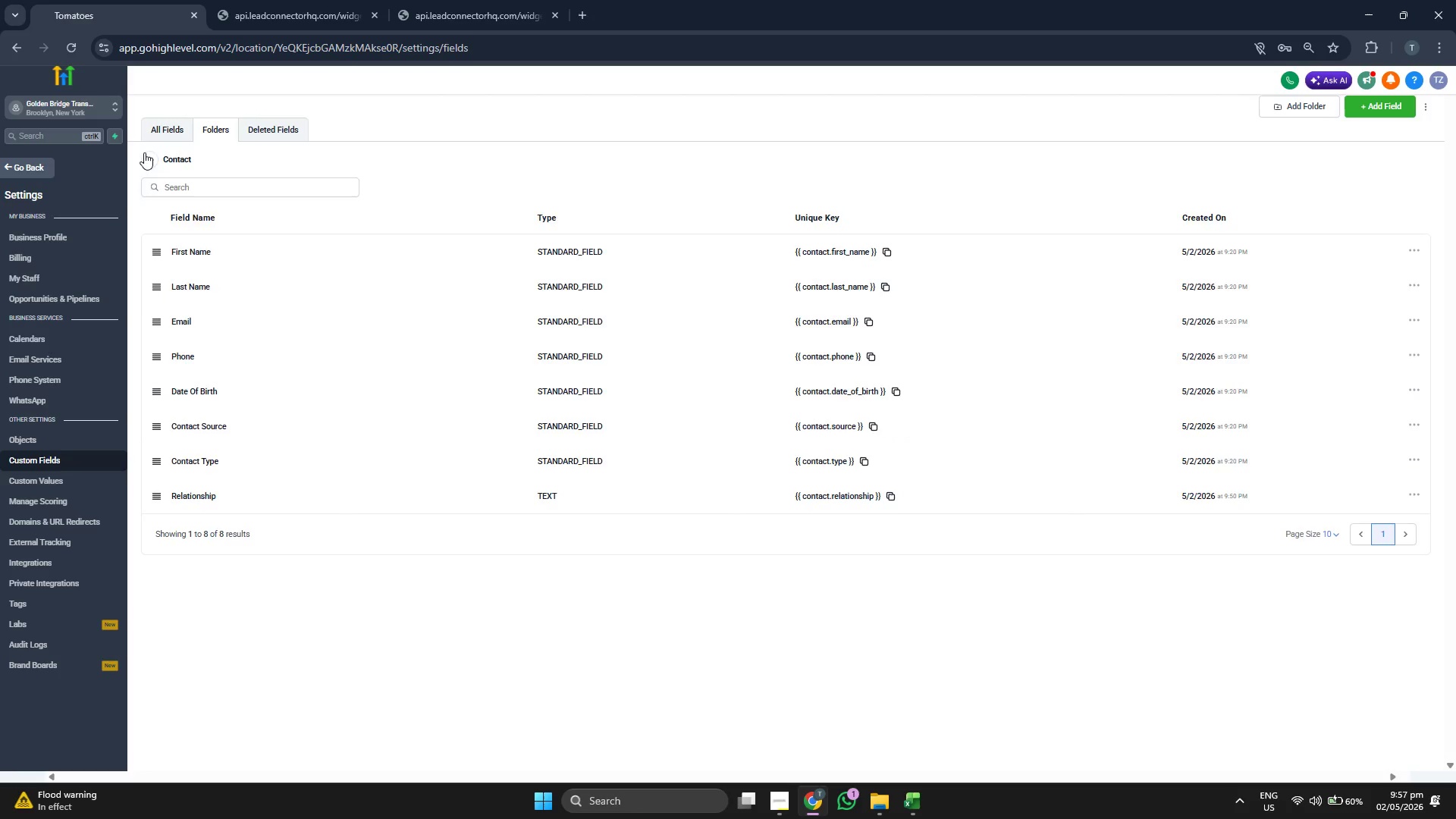 
wait(7.47)
 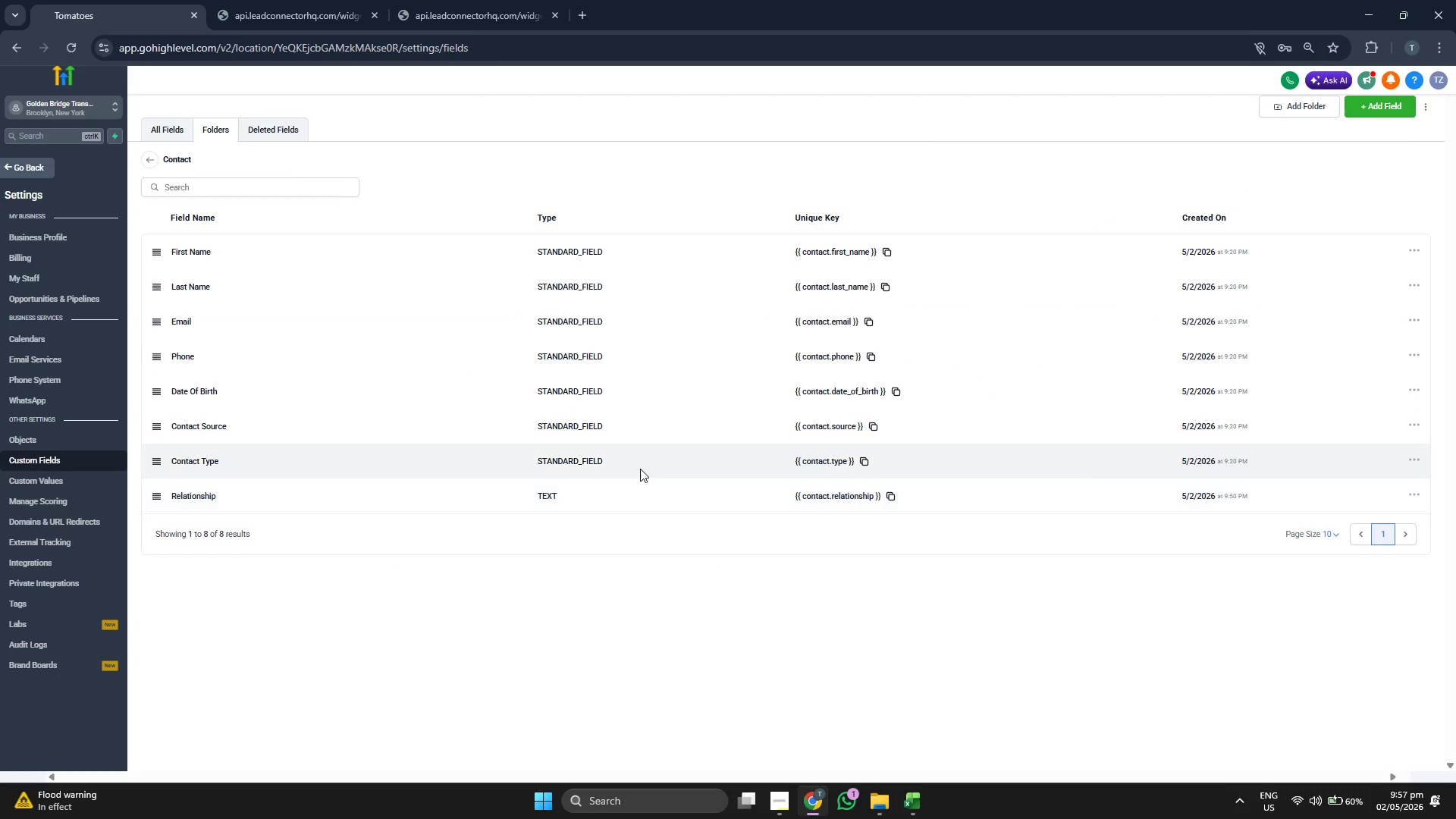 
left_click([150, 127])
 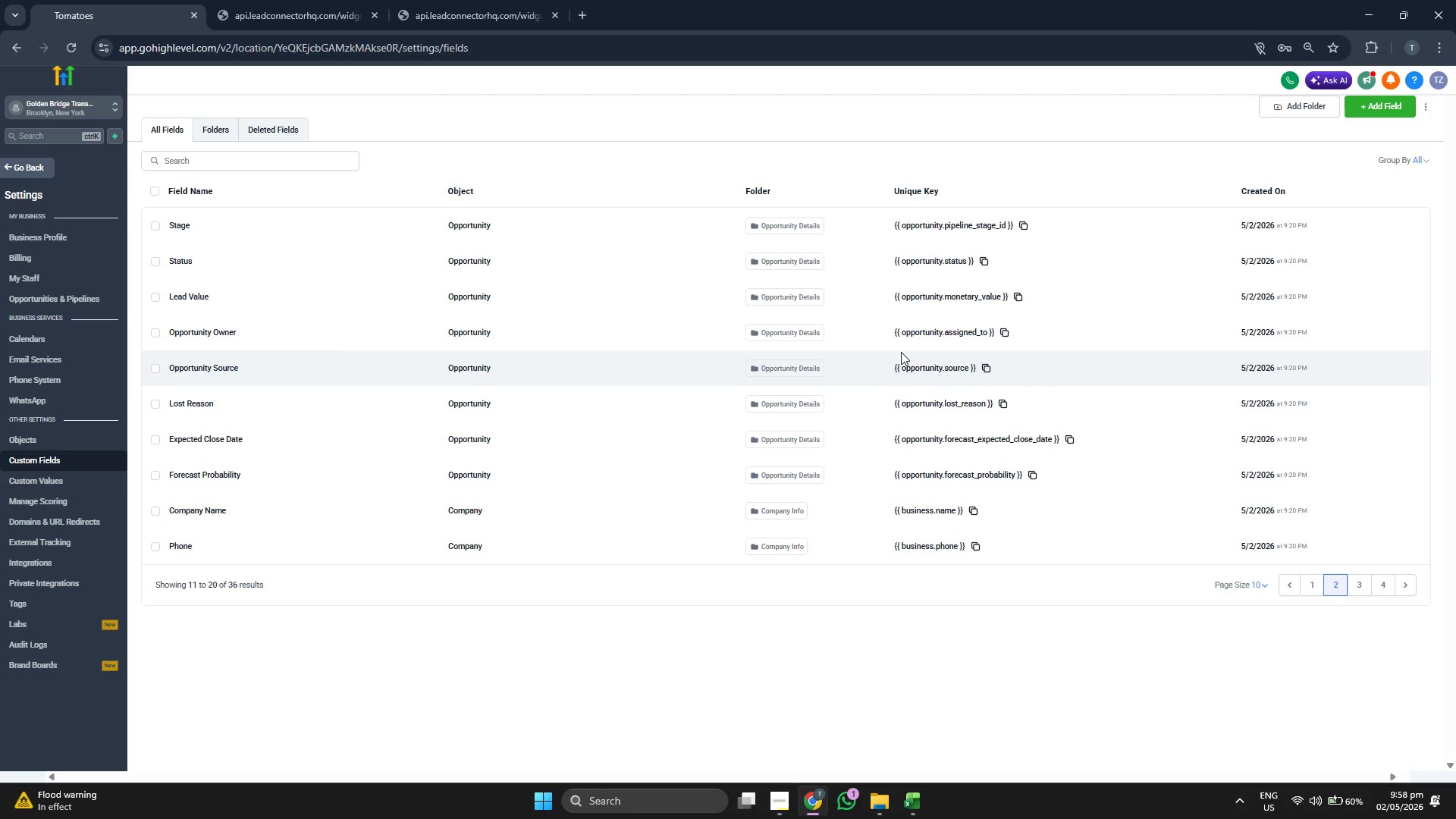 
wait(14.93)
 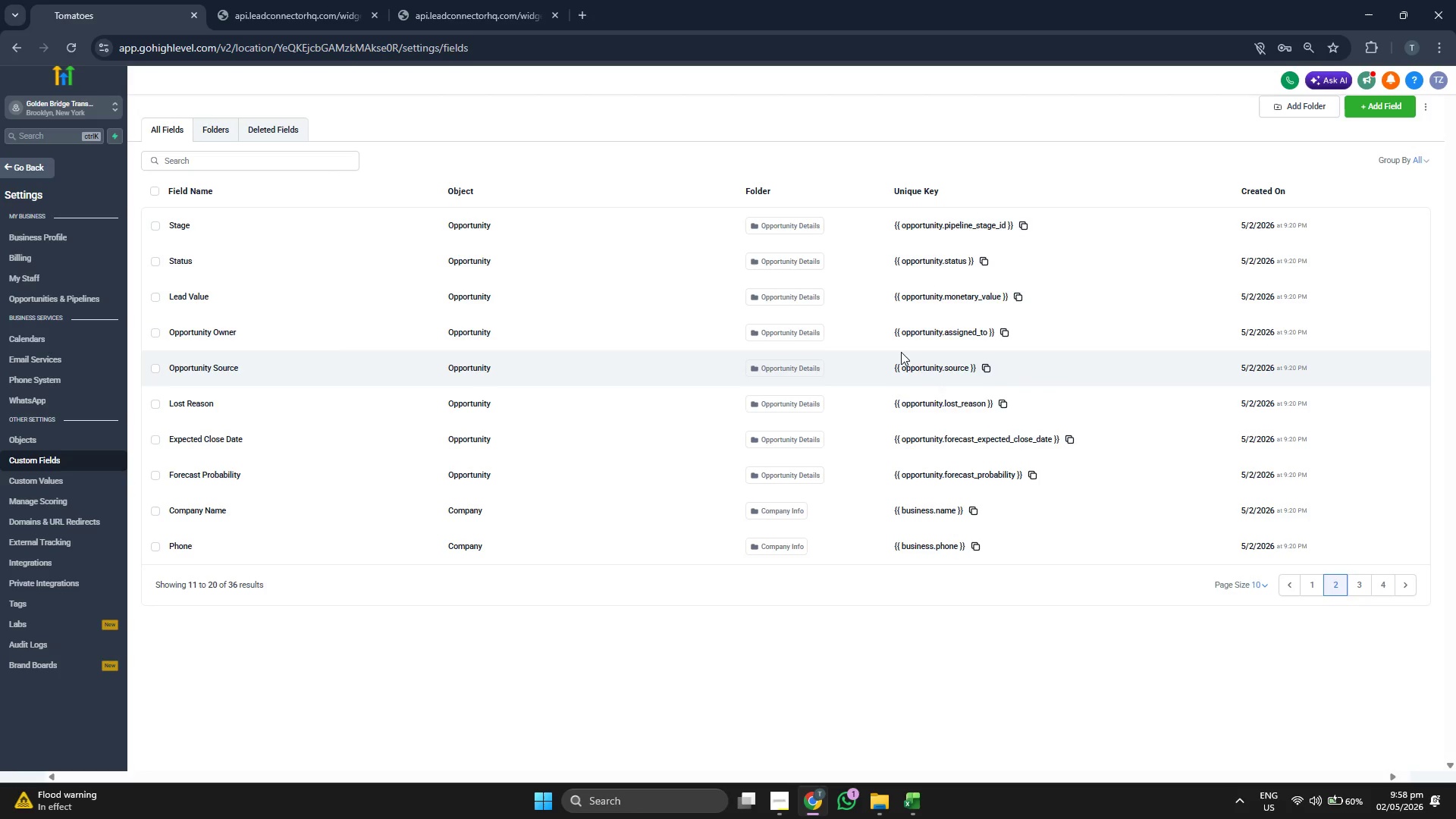 
mouse_move([918, 332])
 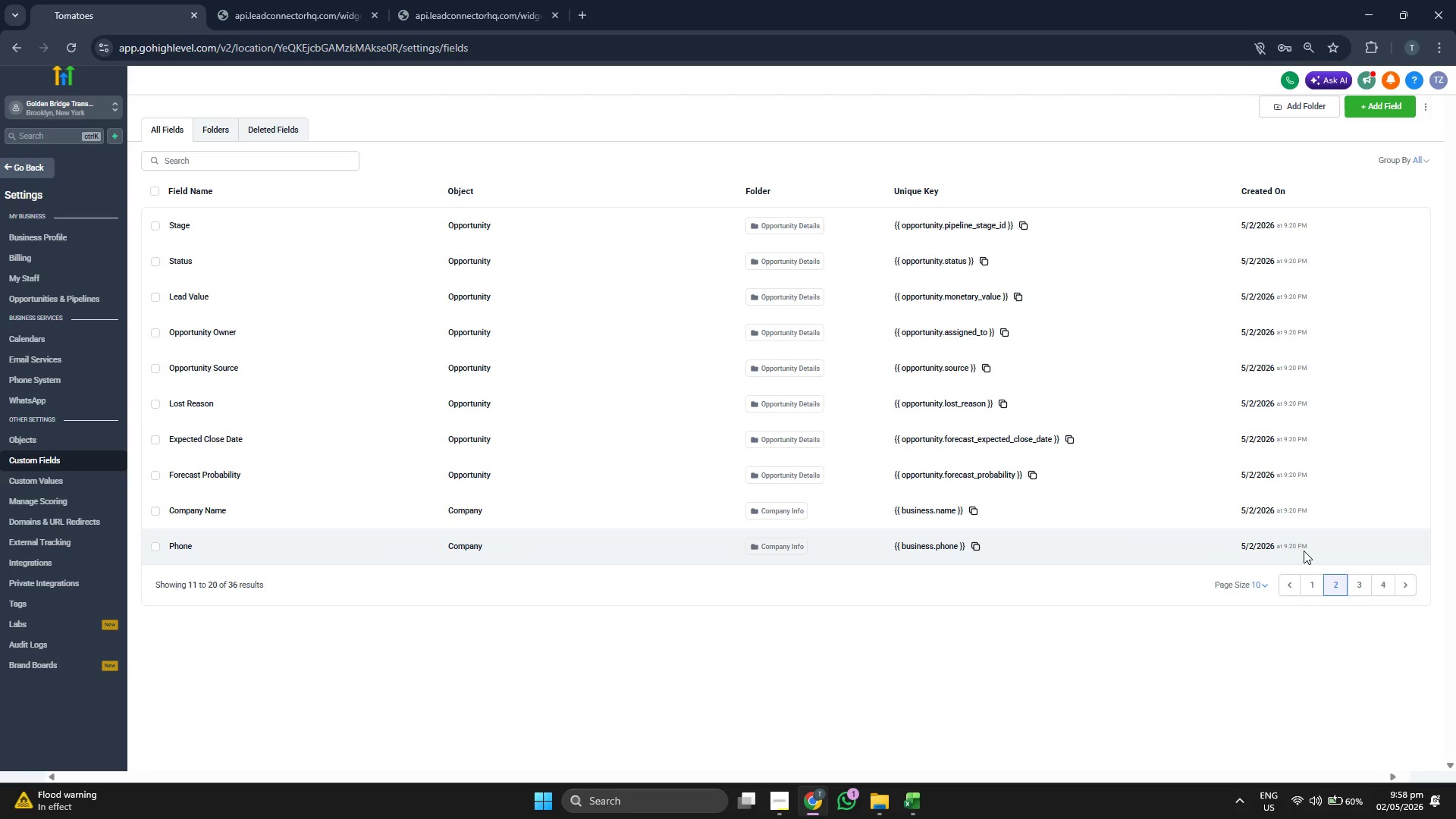 
left_click([1362, 582])
 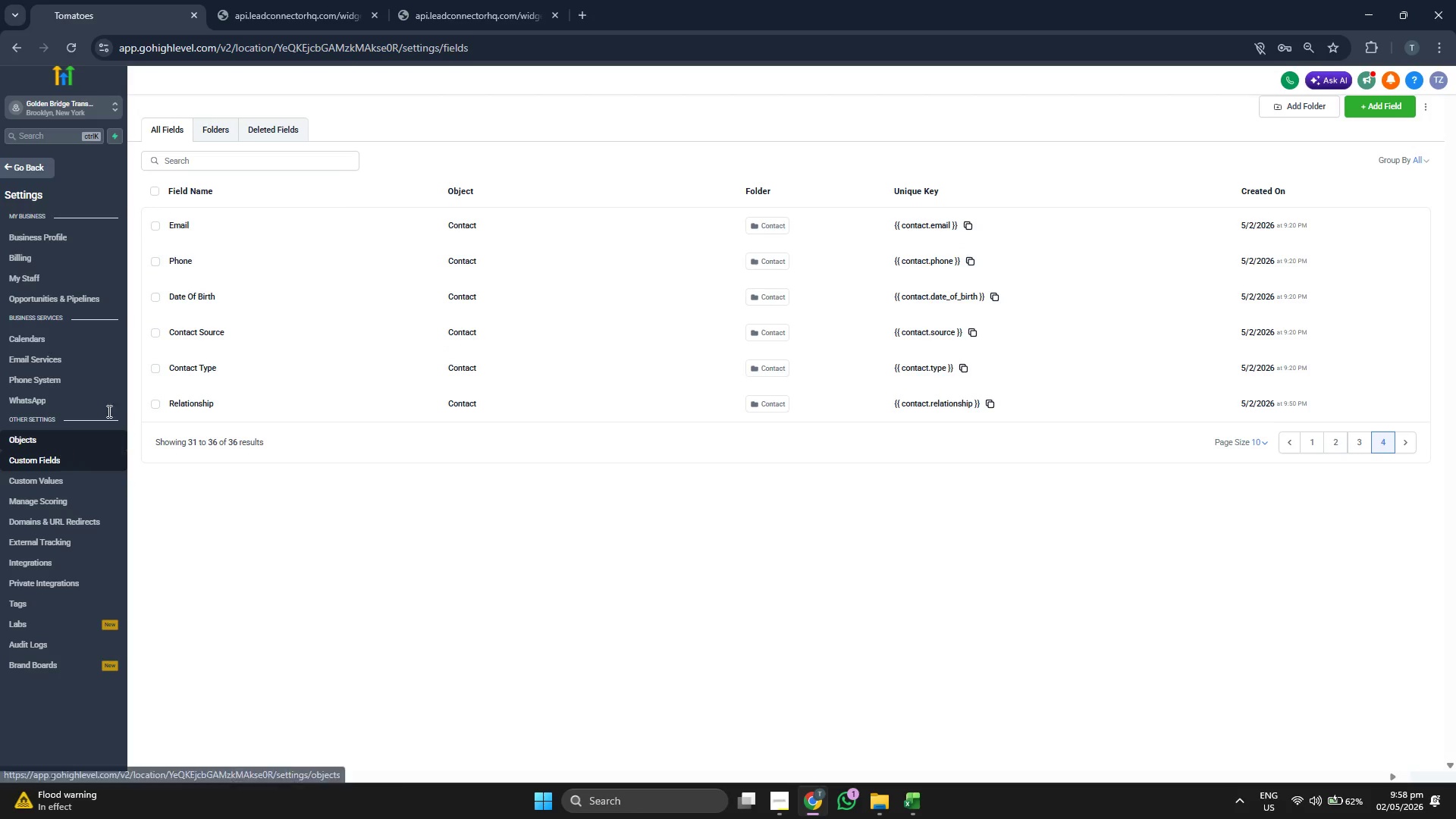 
wait(25.84)
 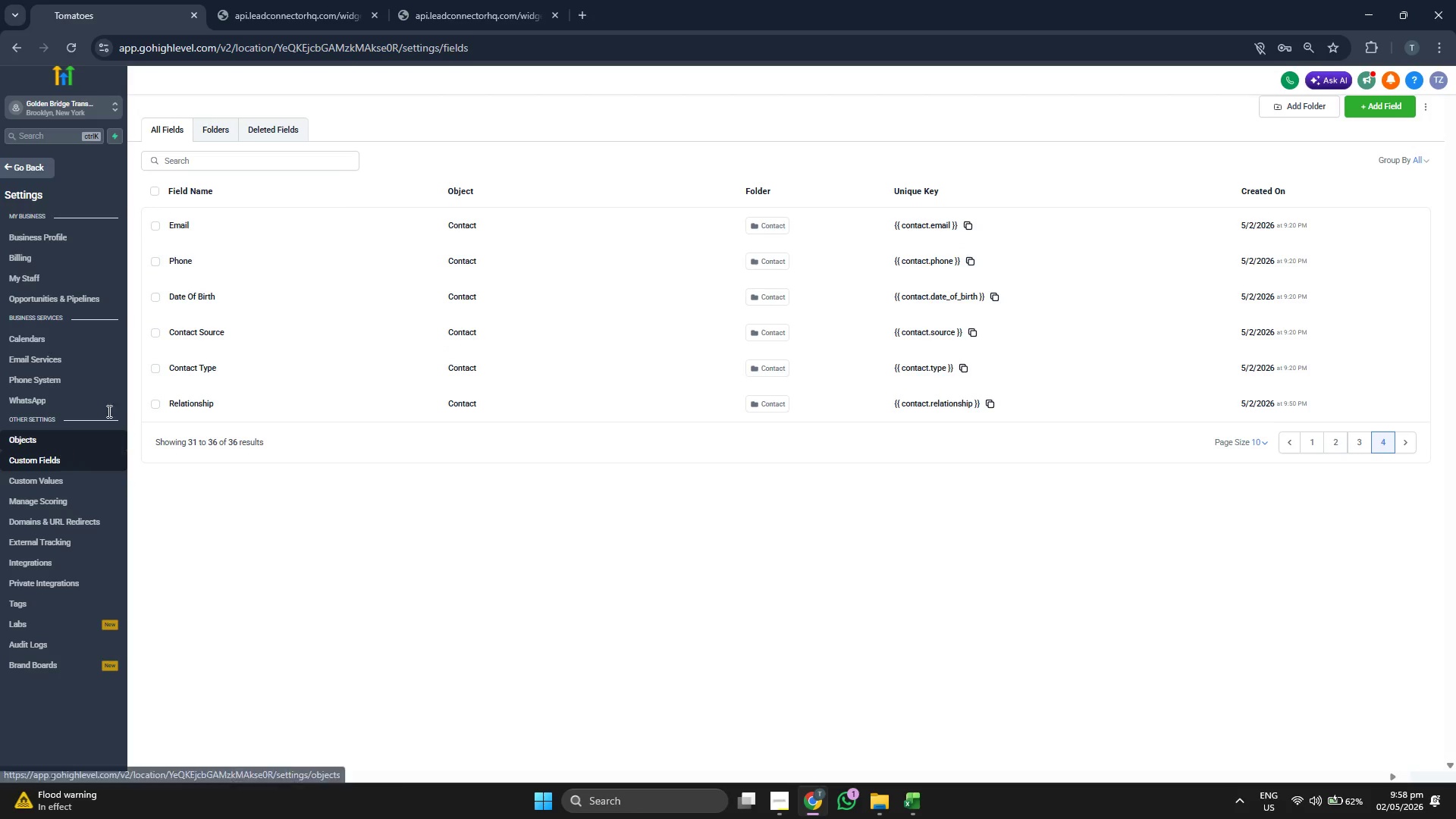 
left_click([75, 267])
 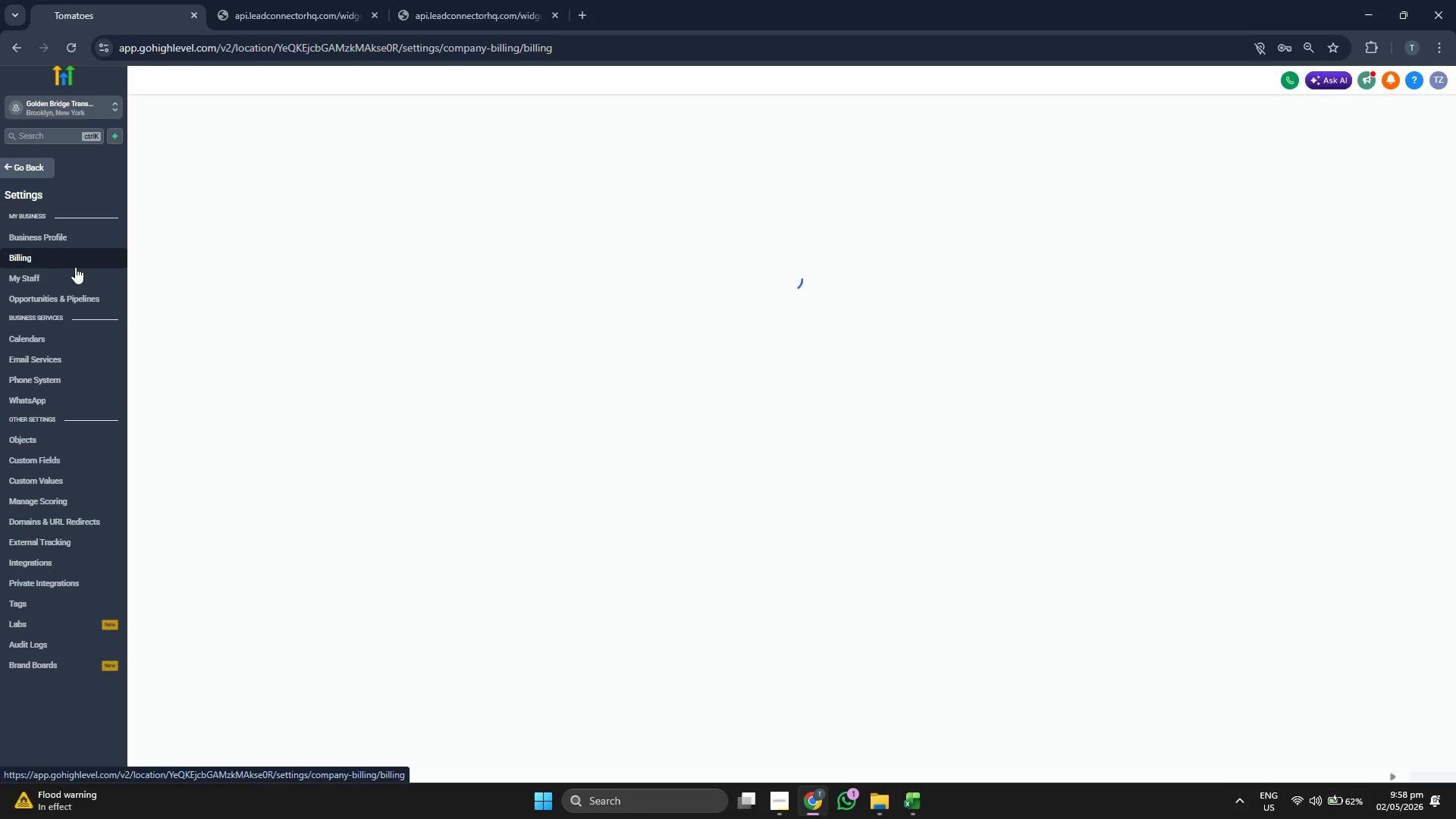 
left_click([65, 289])
 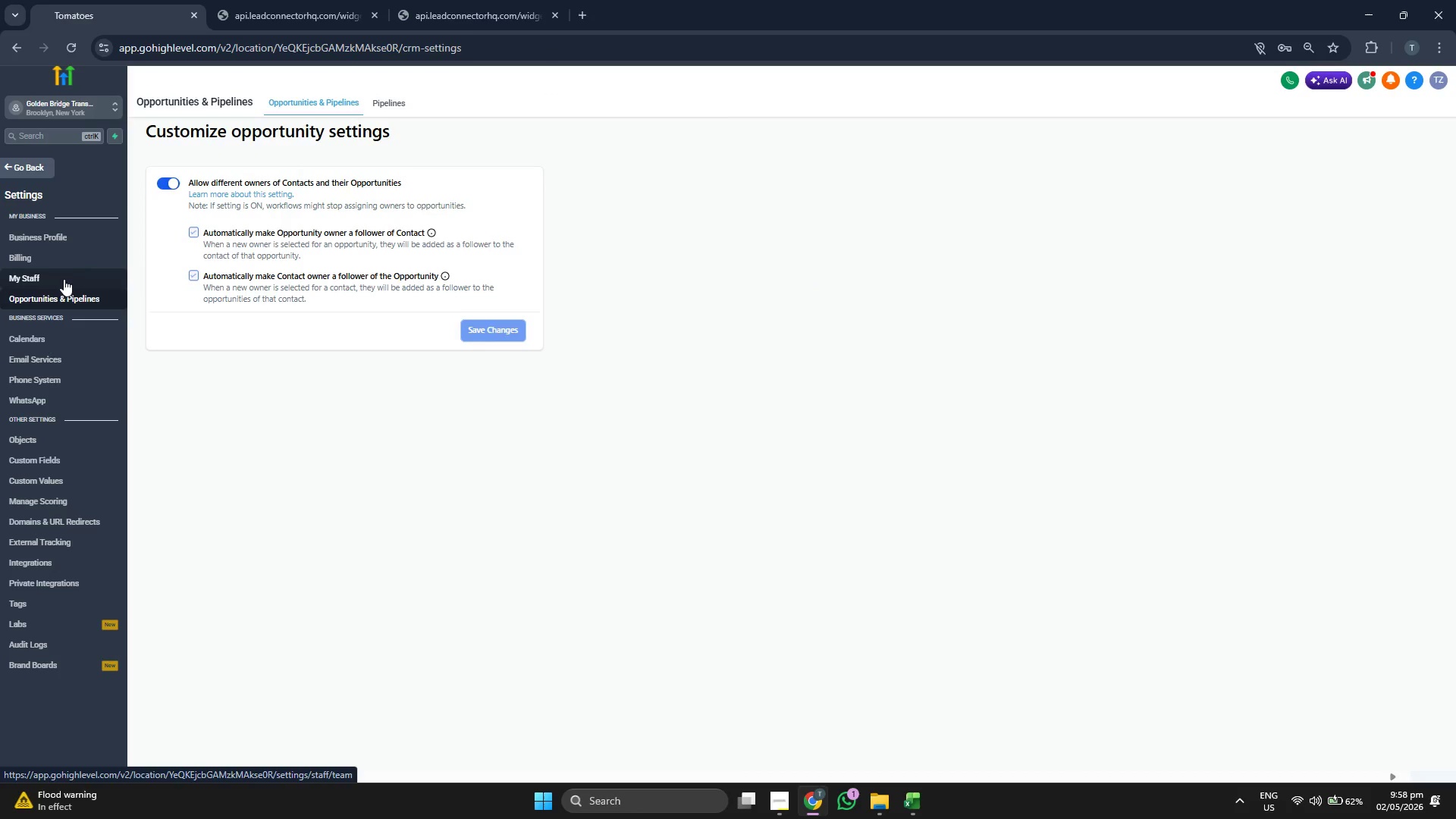 
left_click([64, 279])
 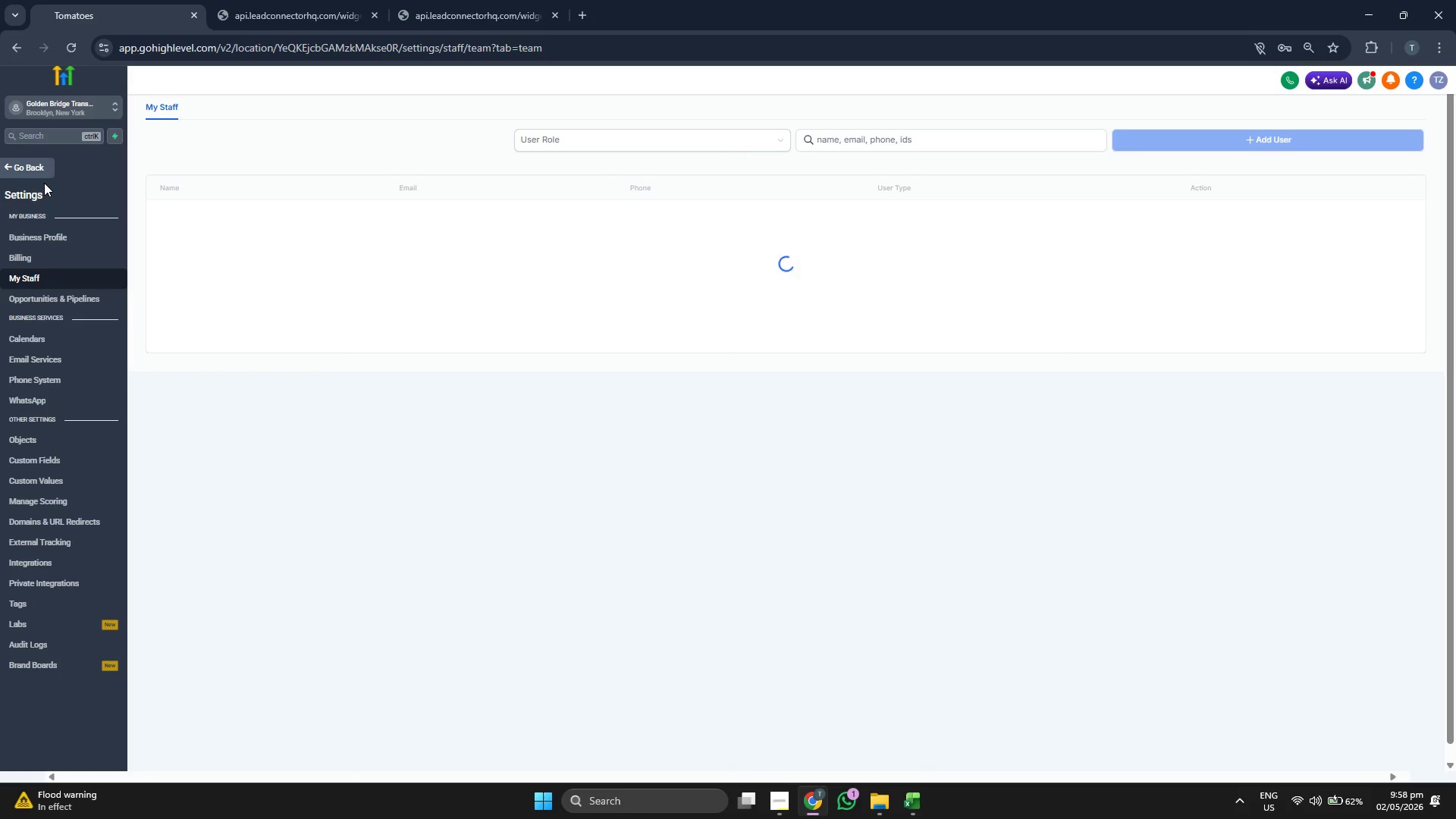 
wait(5.66)
 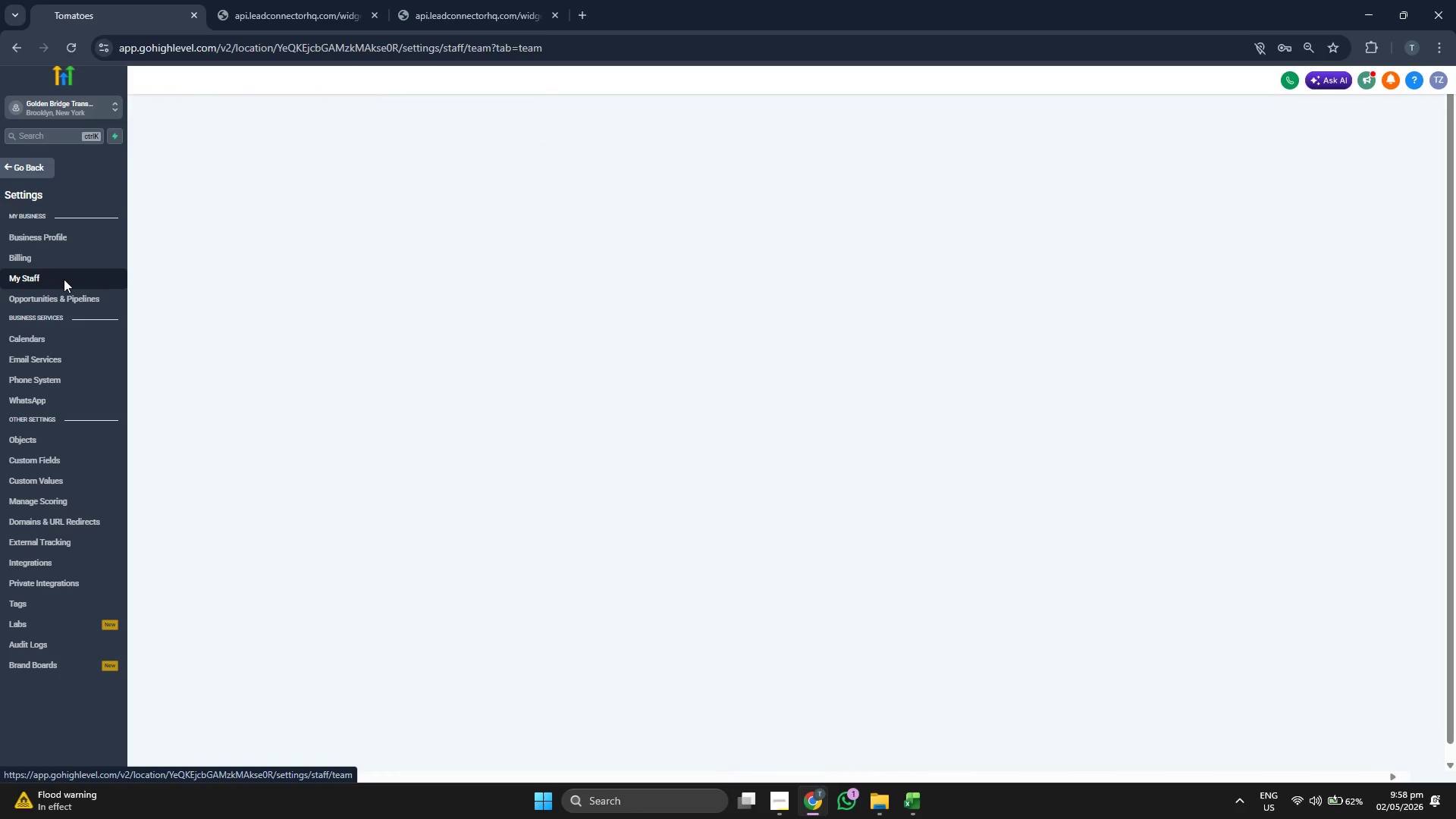 
left_click([46, 168])
 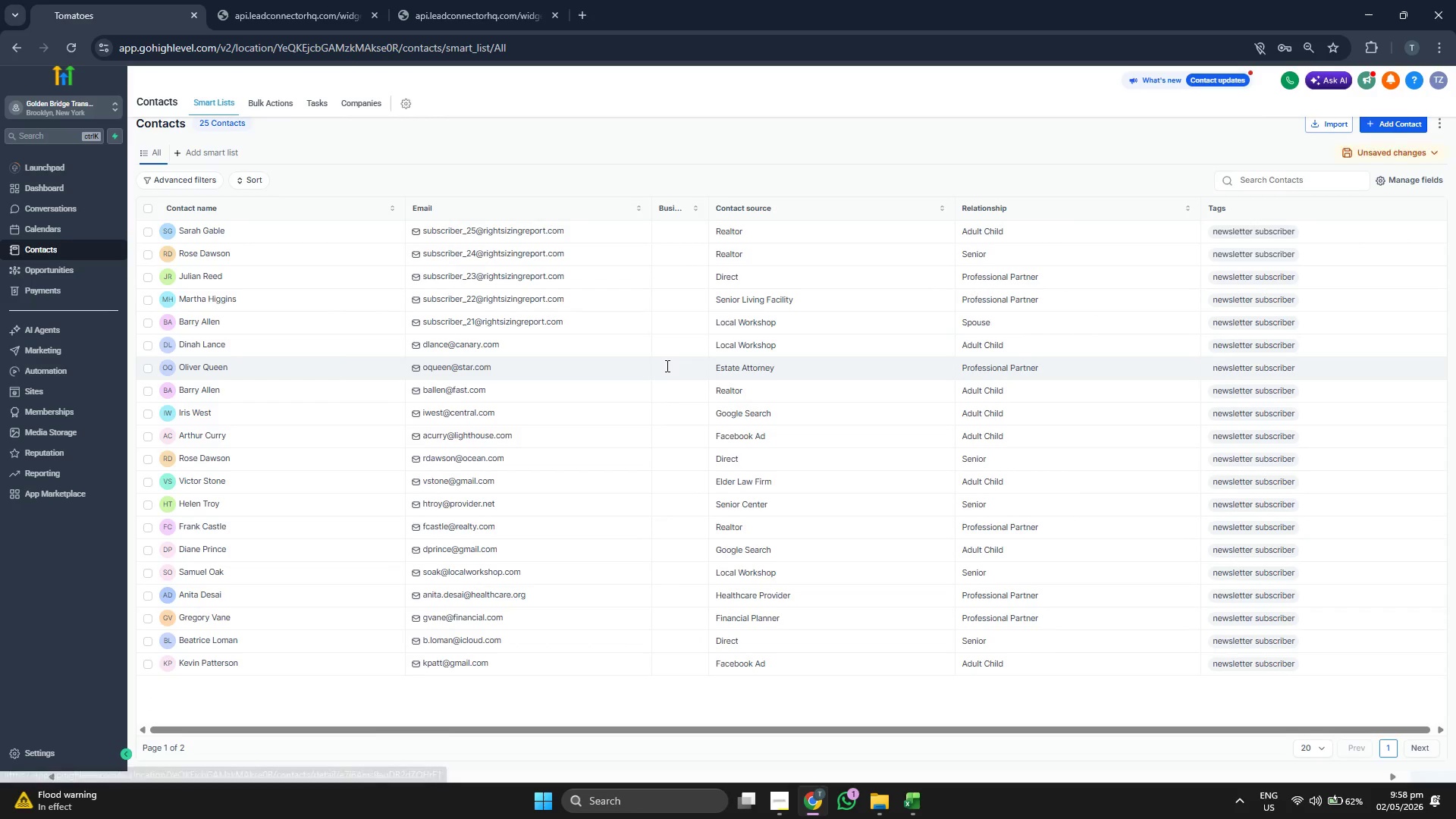 
wait(10.3)
 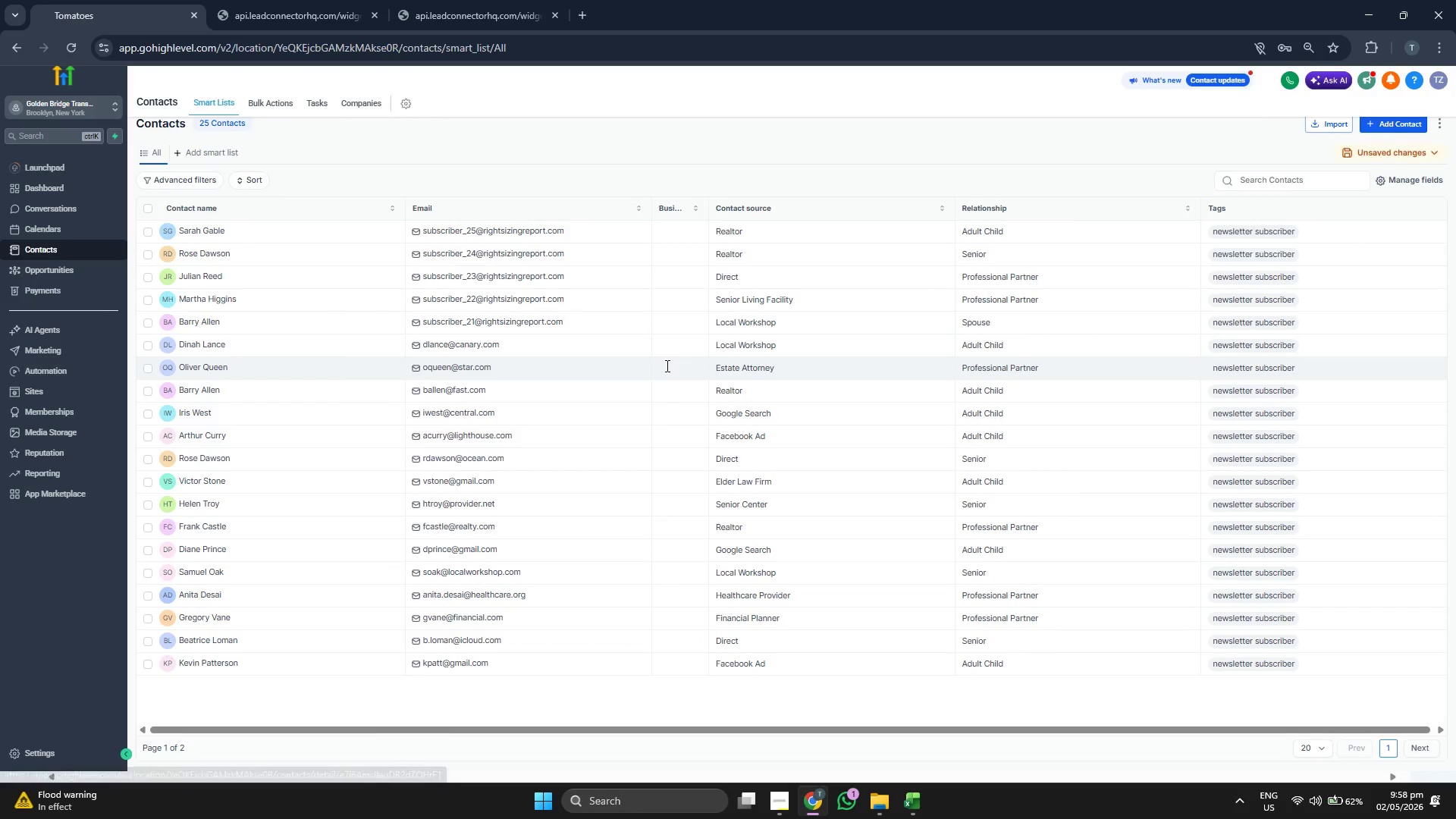 
left_click([1260, 215])
 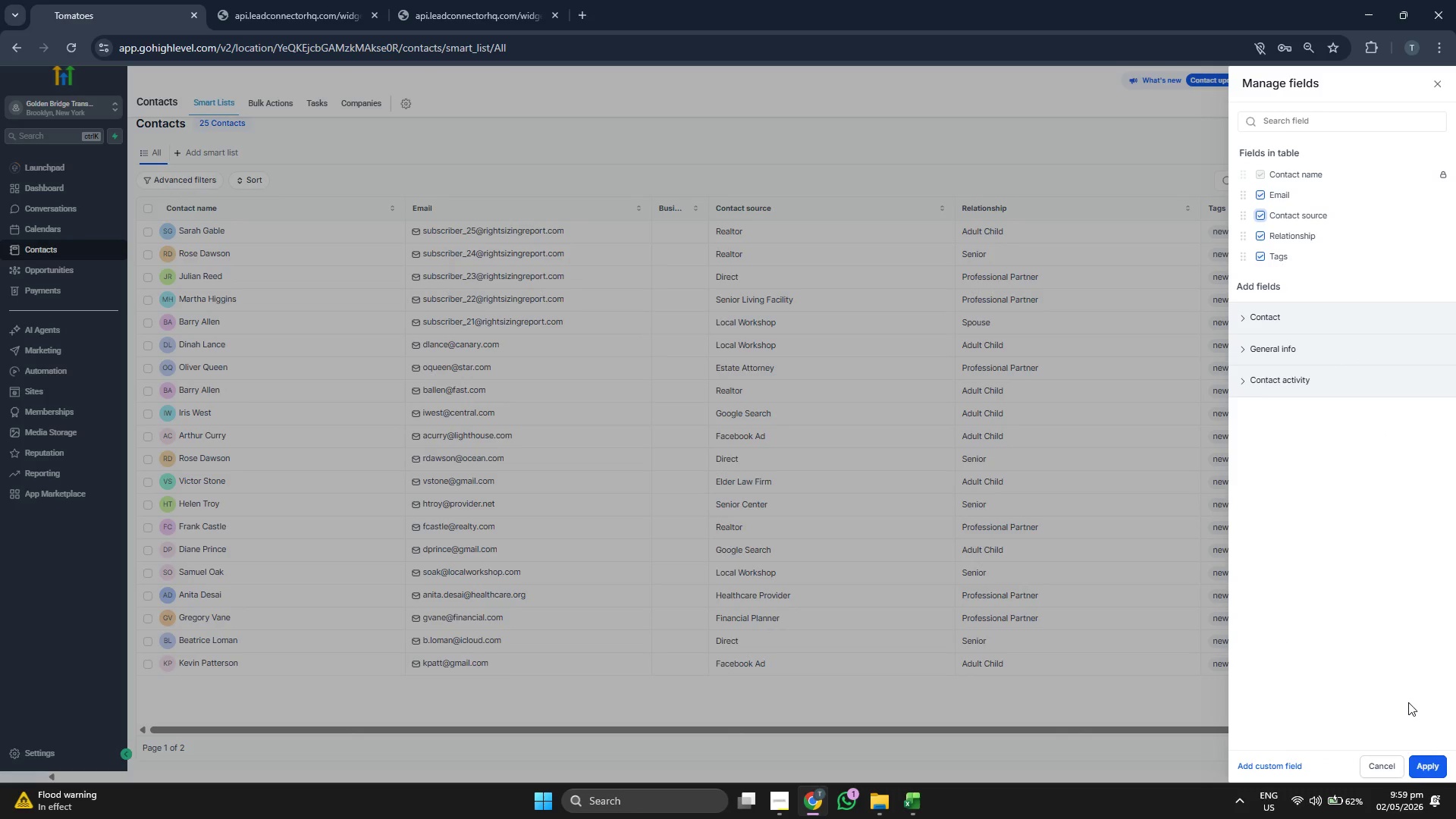 
left_click([1423, 761])
 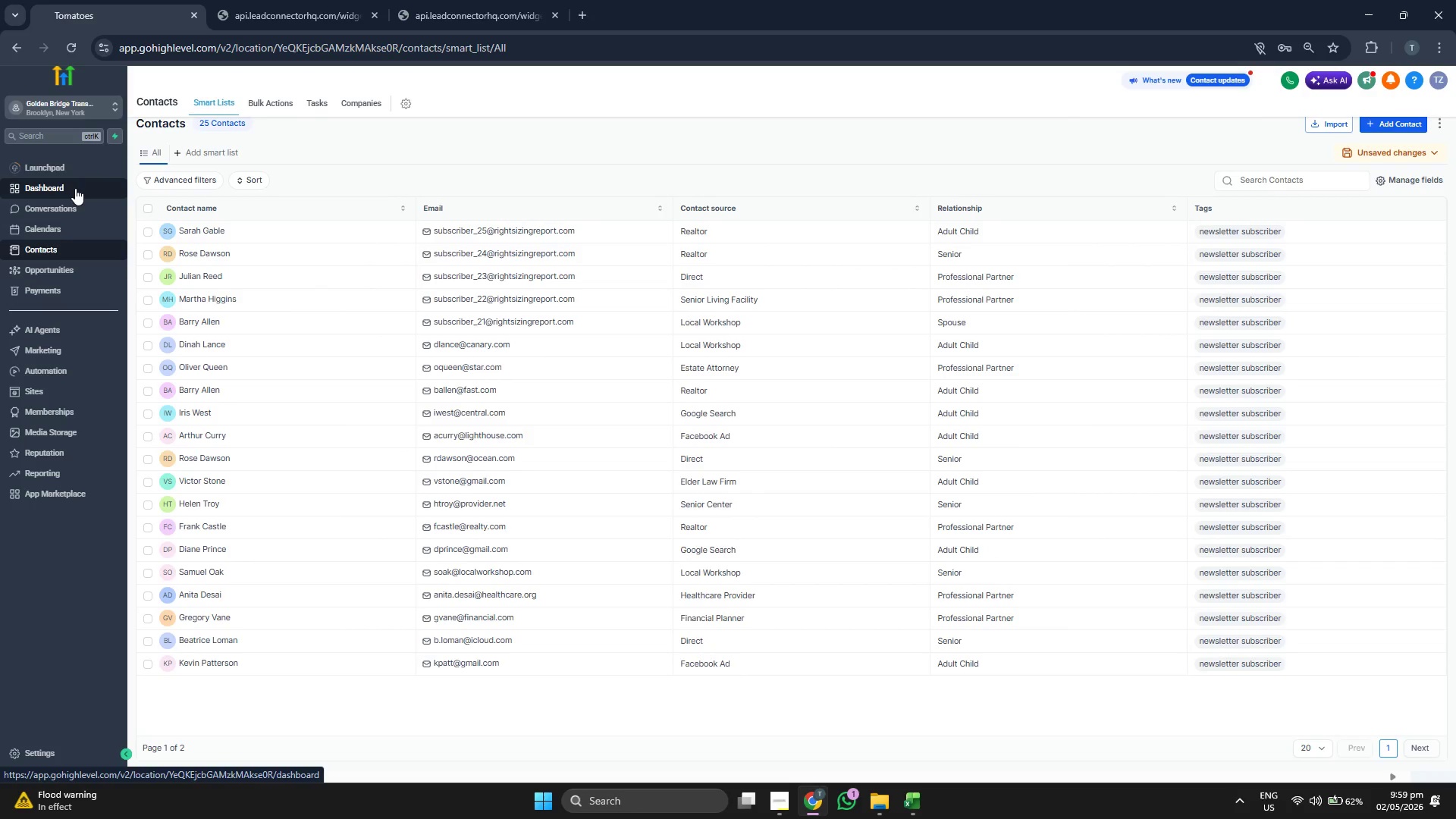 
wait(14.95)
 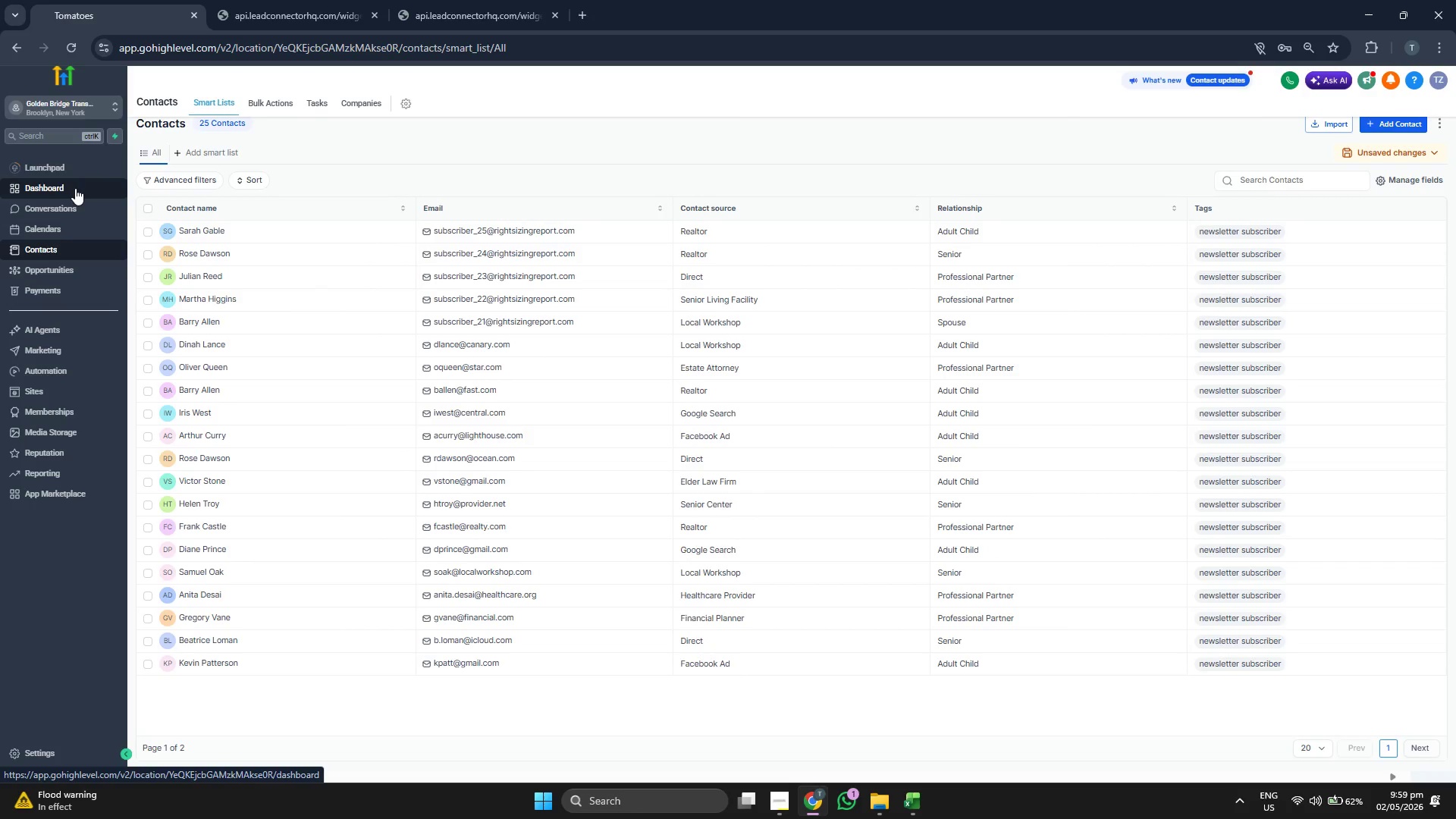 
scroll: coordinate [777, 352], scroll_direction: down, amount: 13.0
 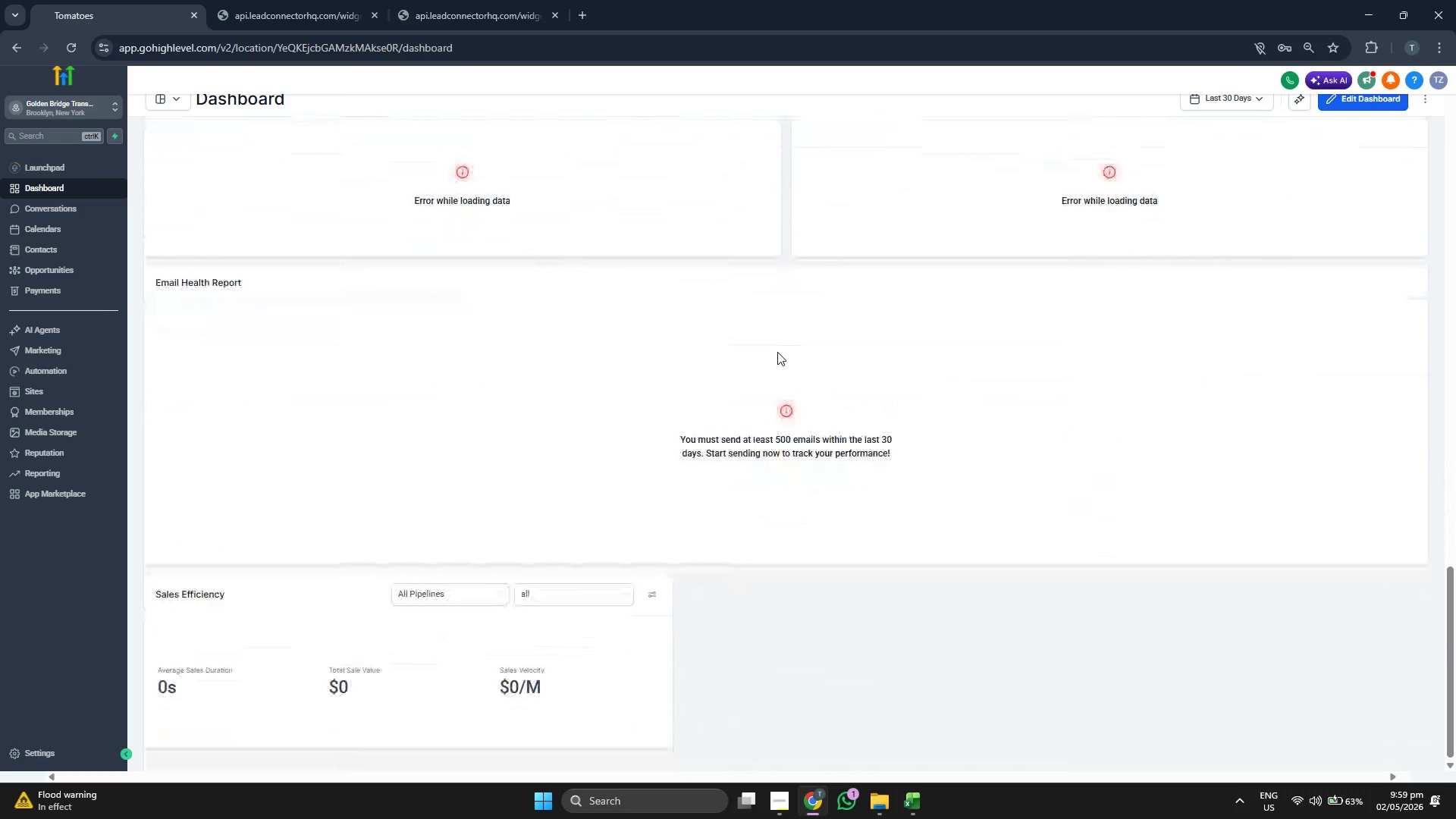 
scroll: coordinate [777, 352], scroll_direction: up, amount: 6.0
 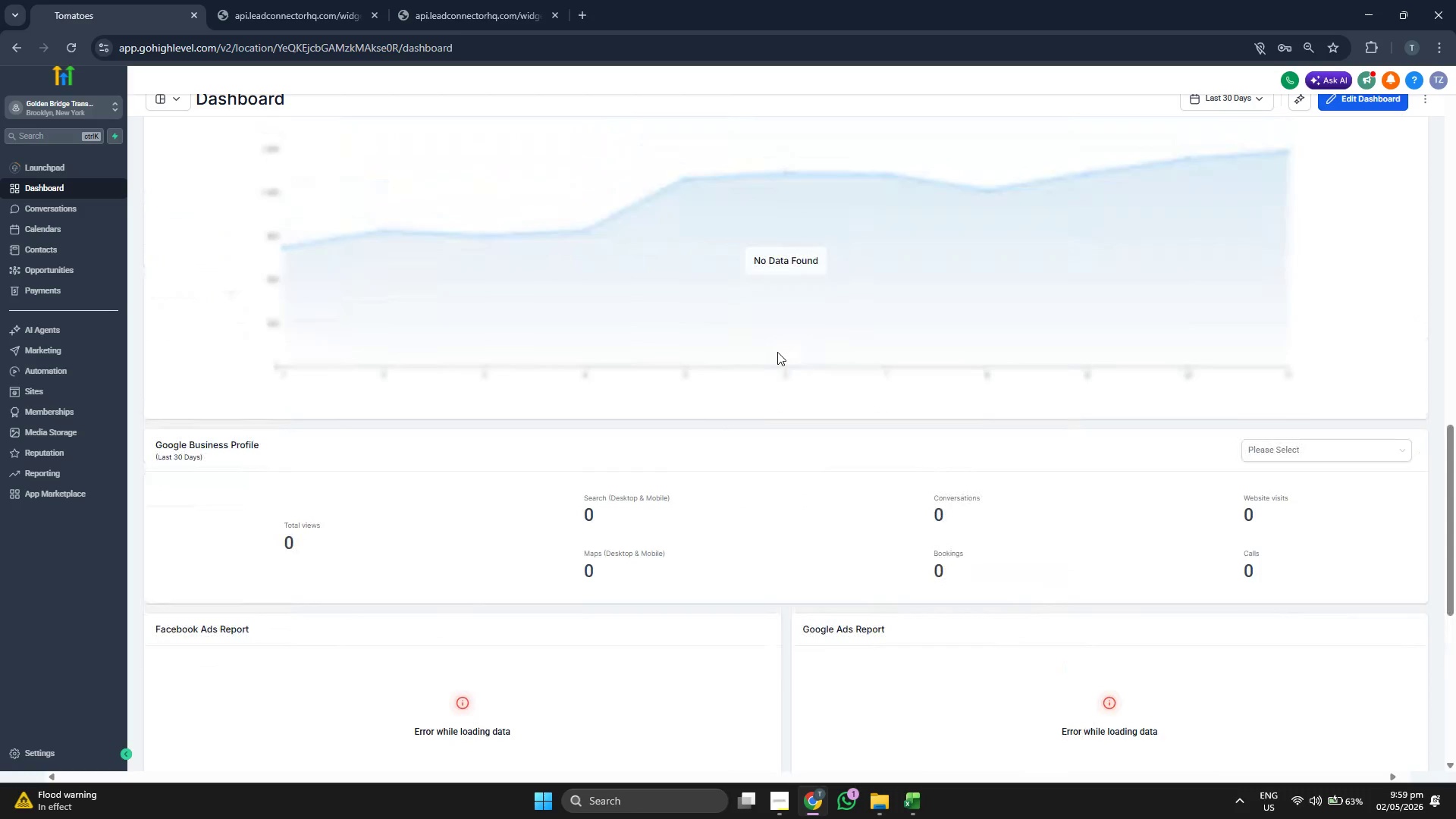 
scroll: coordinate [743, 480], scroll_direction: up, amount: 7.0
 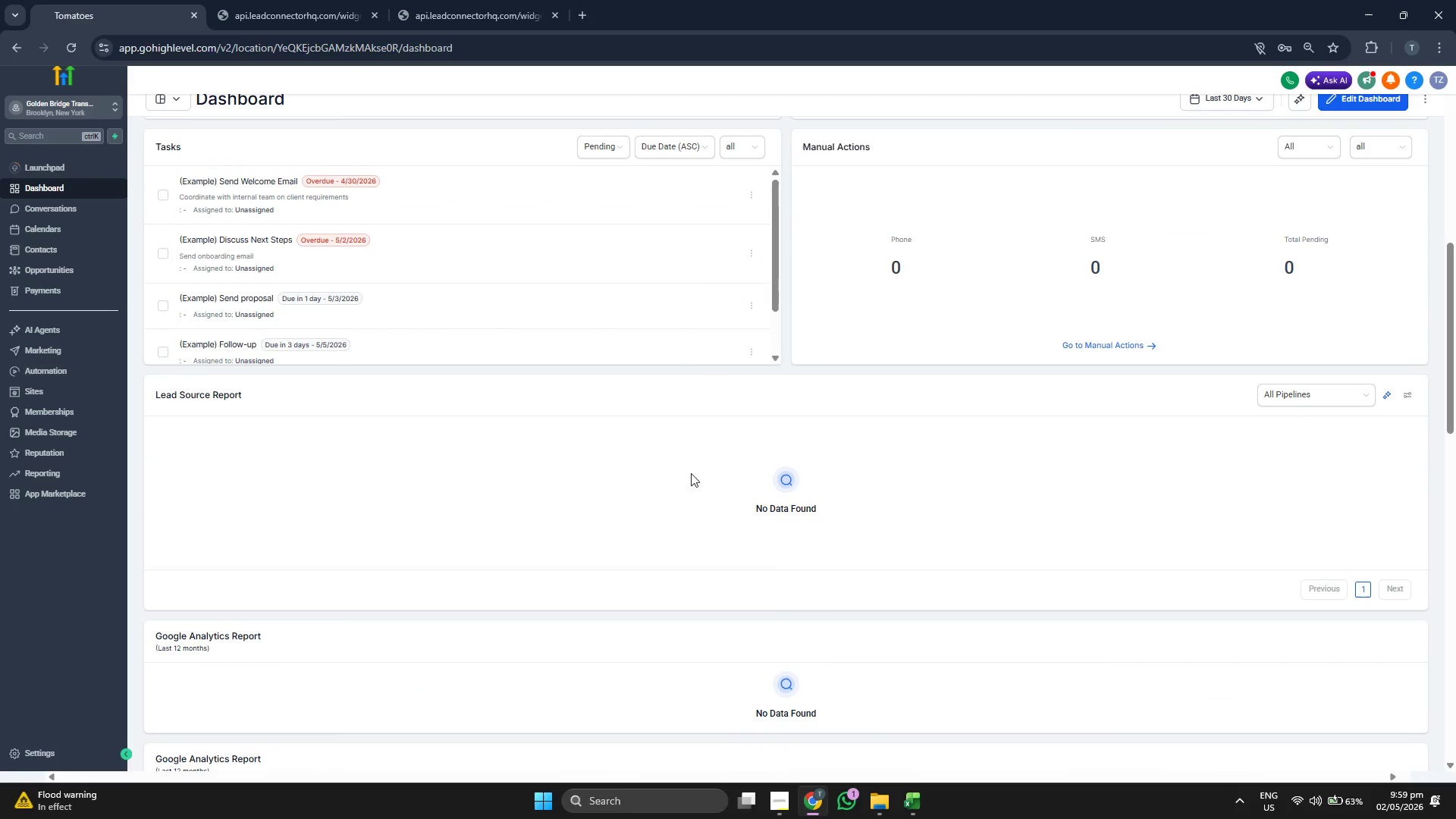 
scroll: coordinate [787, 447], scroll_direction: up, amount: 6.0
 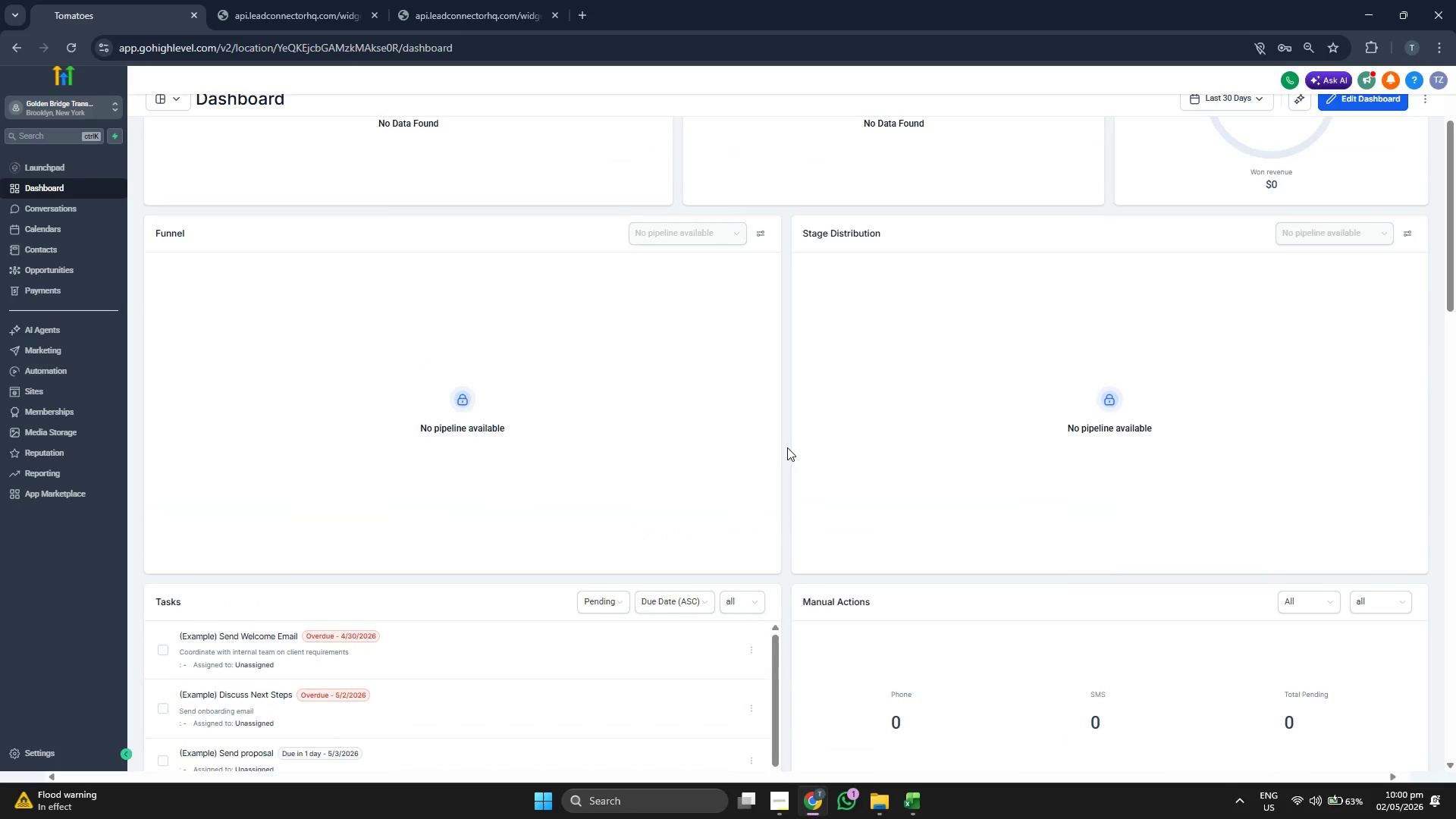 
scroll: coordinate [787, 447], scroll_direction: up, amount: 2.0
 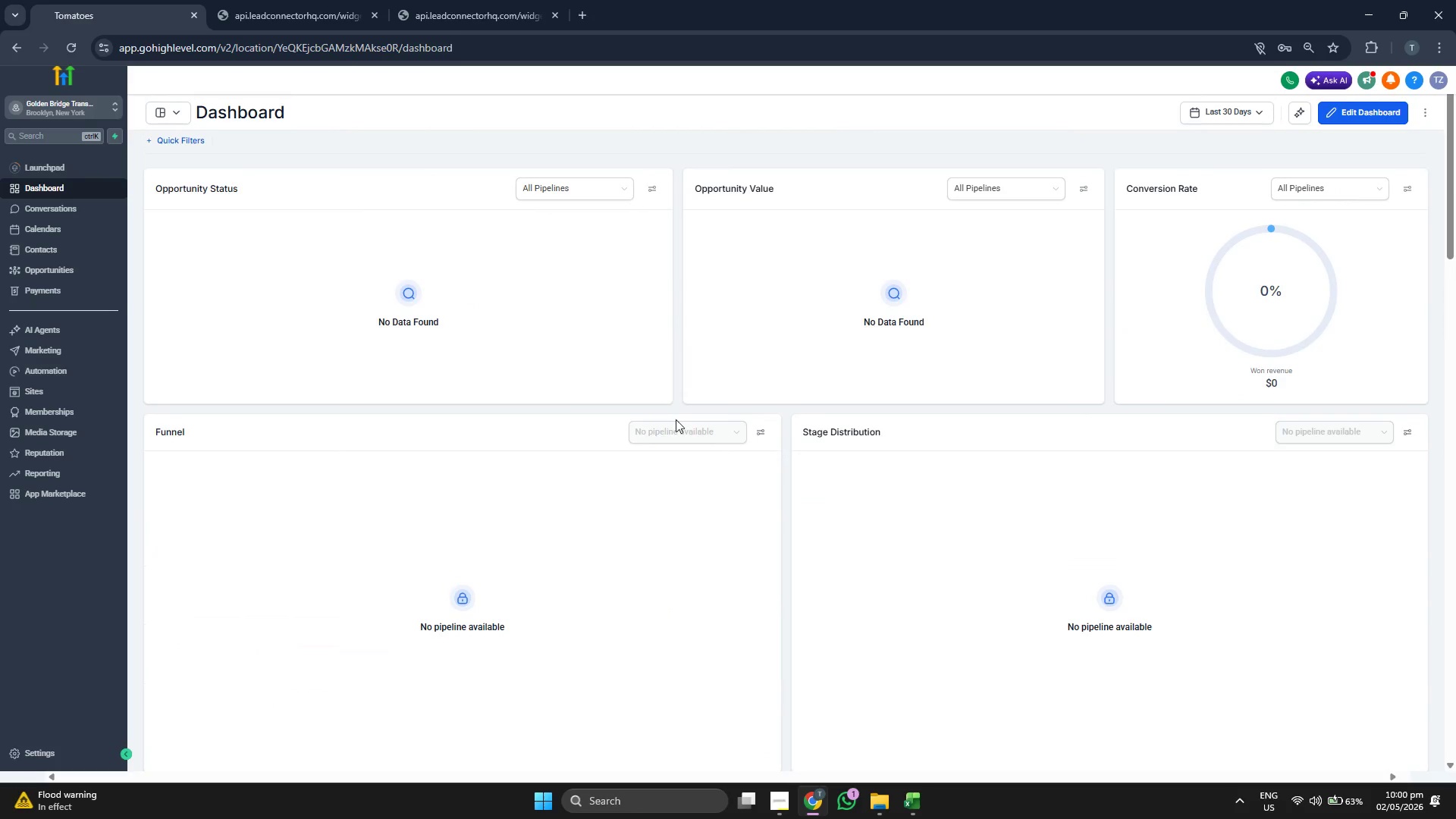 
left_click([83, 253])
 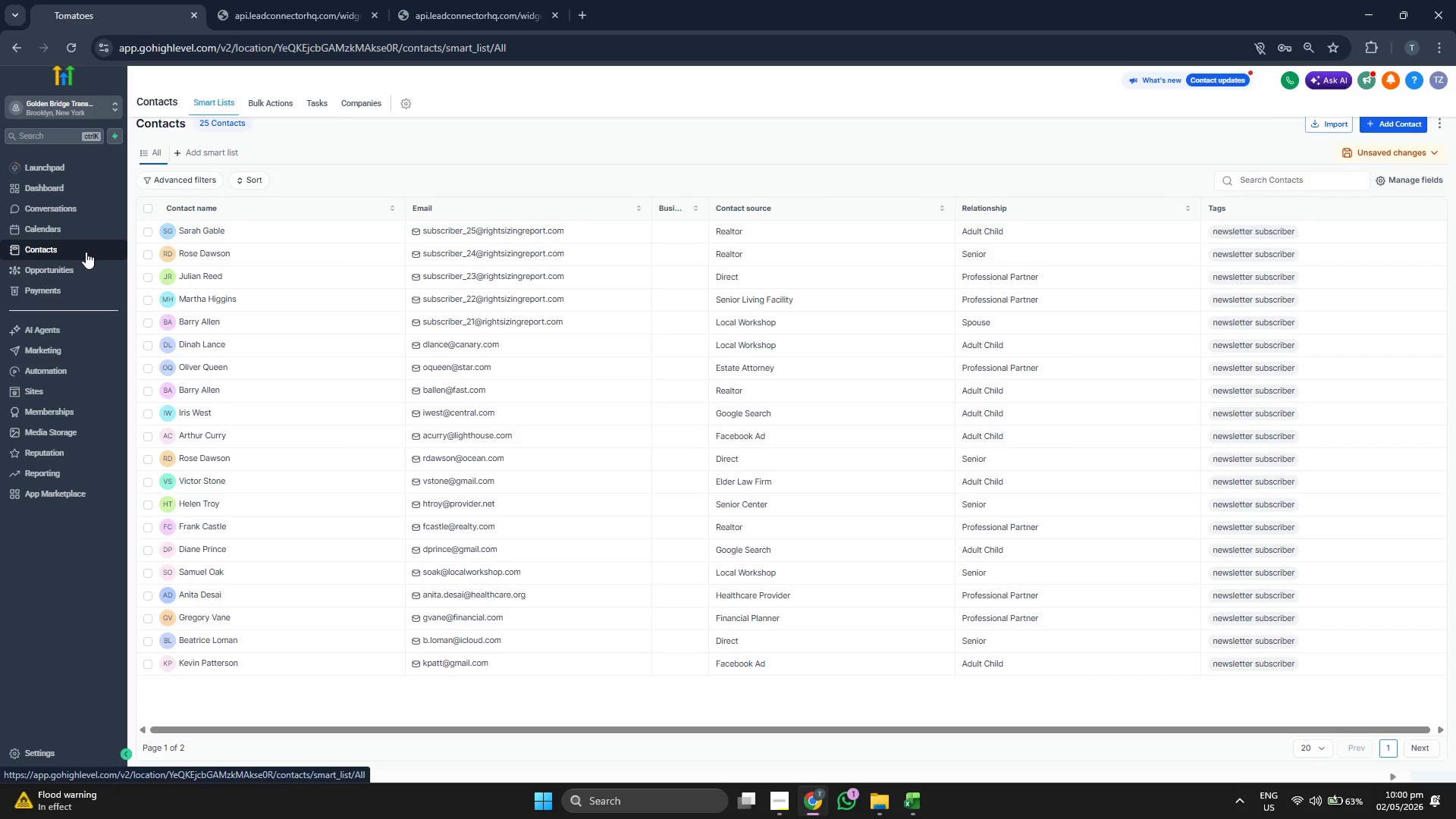 
wait(9.92)
 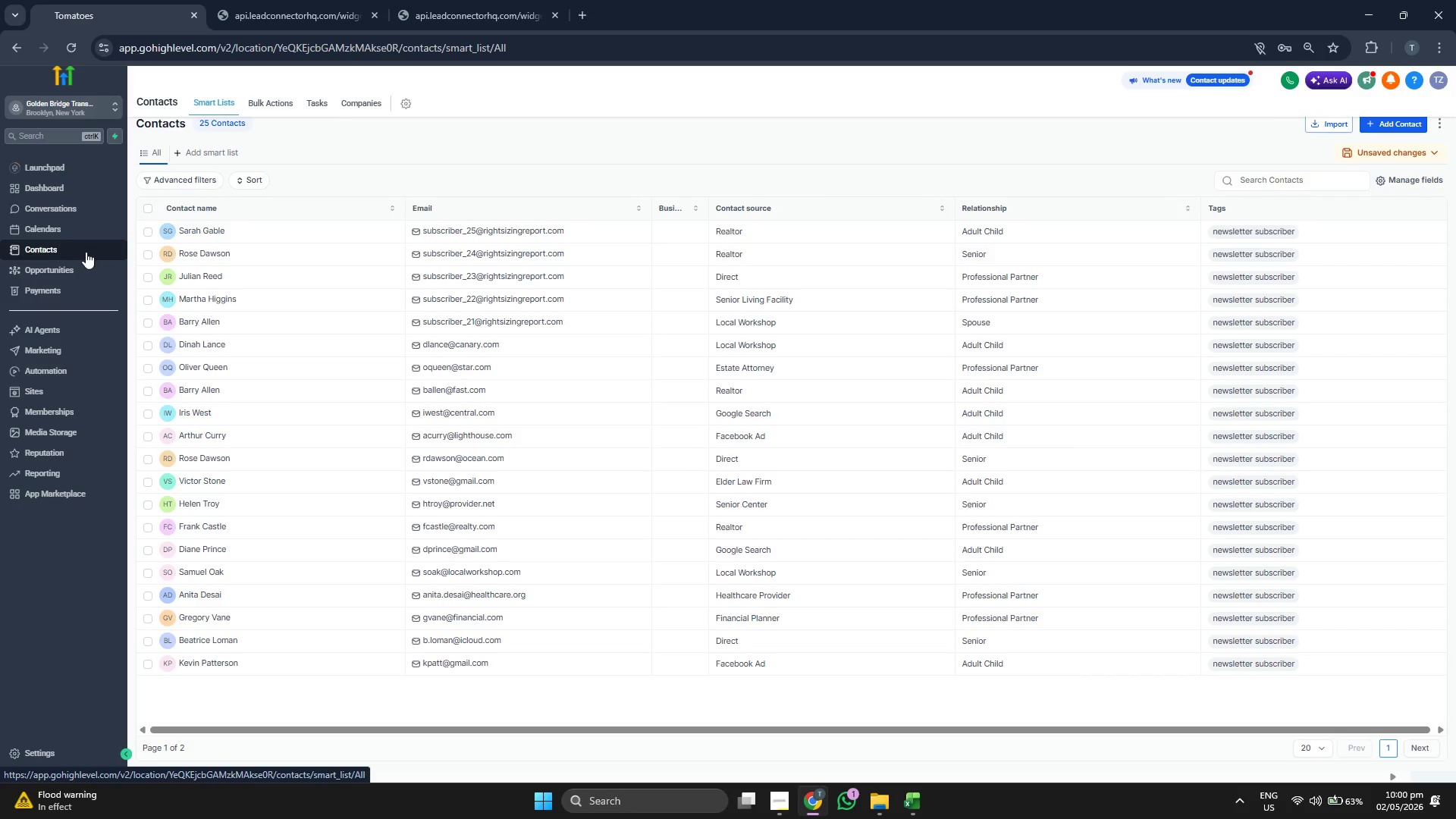 
left_click([80, 346])
 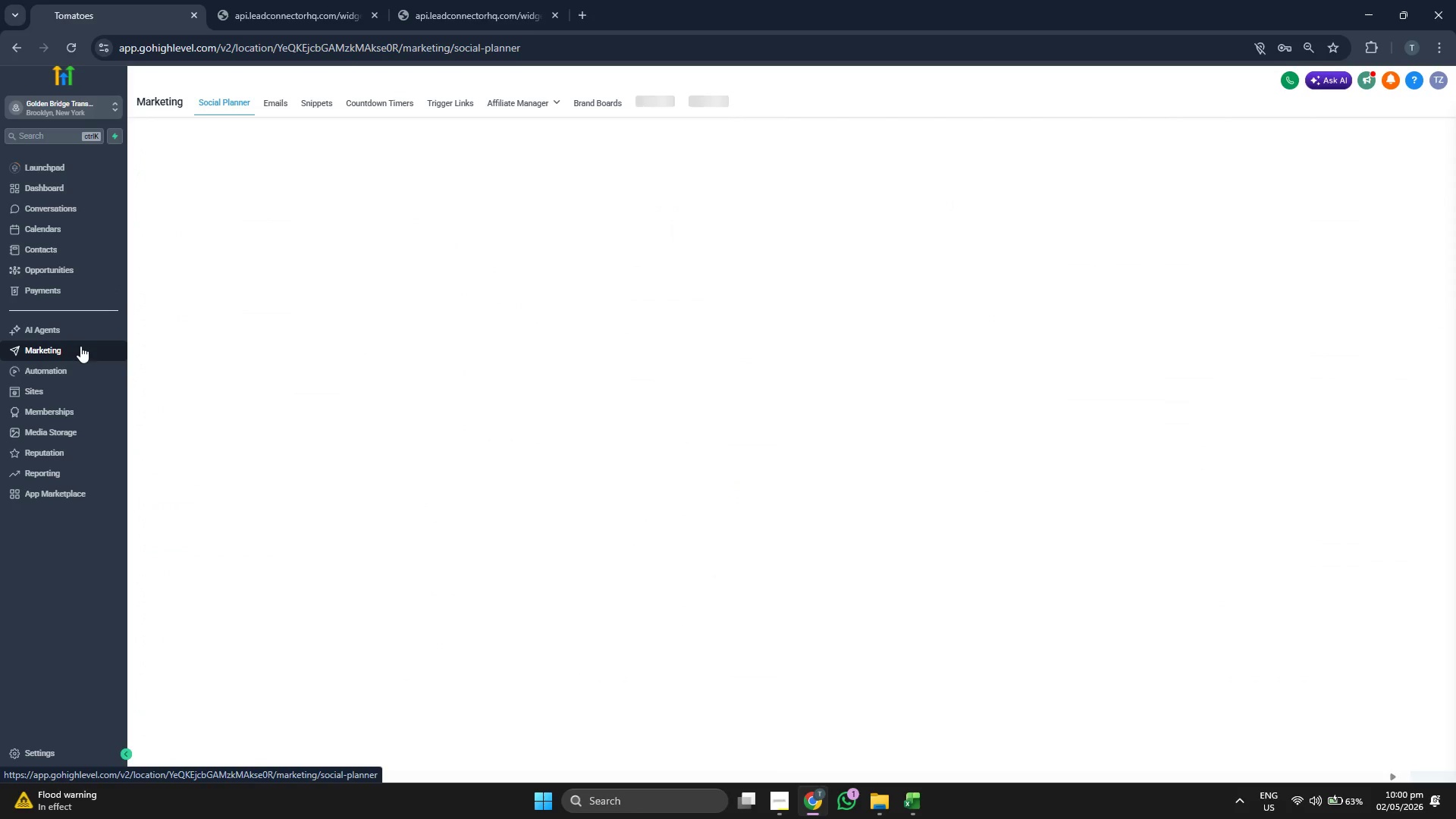 
mouse_move([408, 322])
 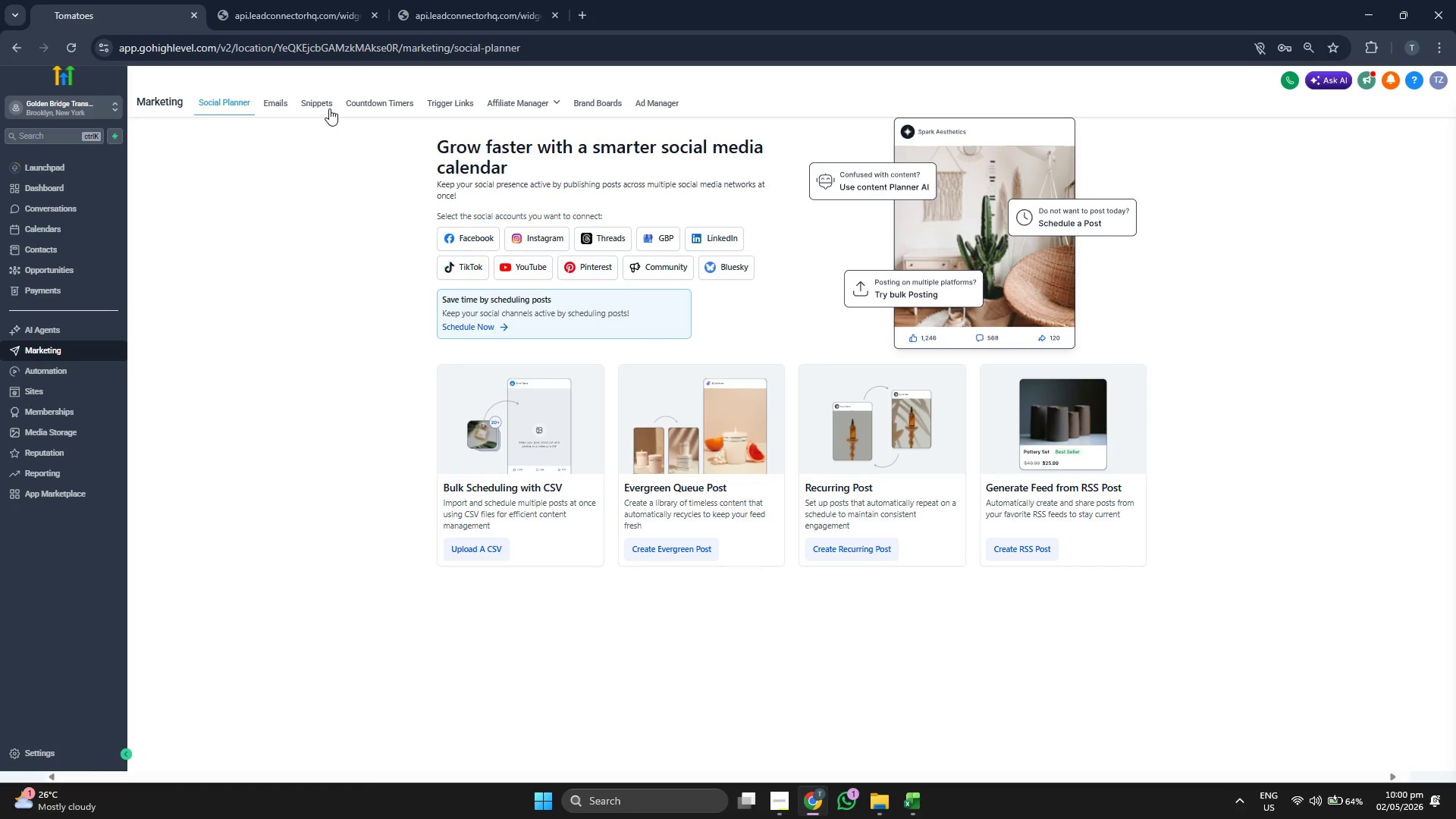 
left_click([440, 96])
 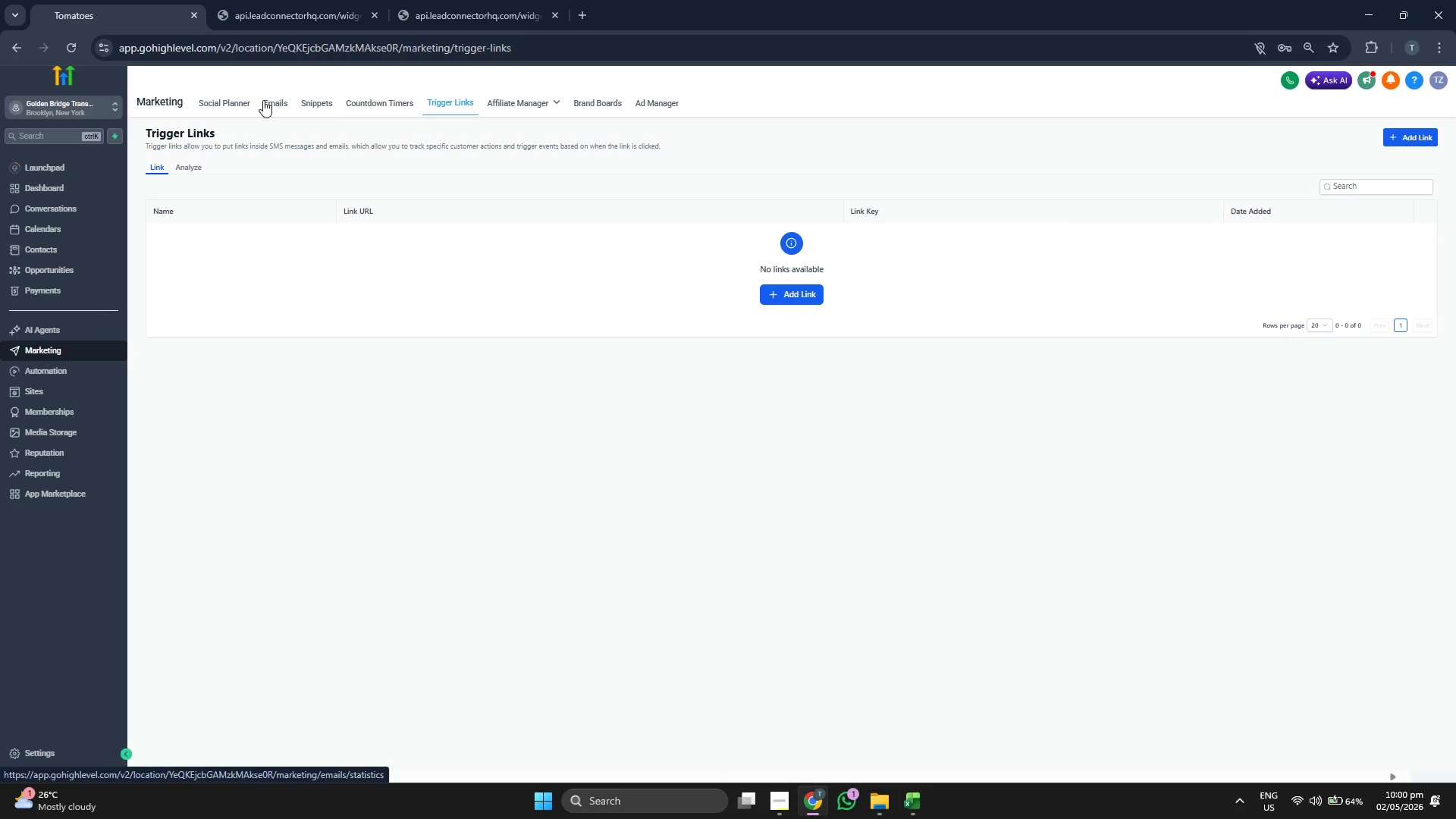 
wait(5.39)
 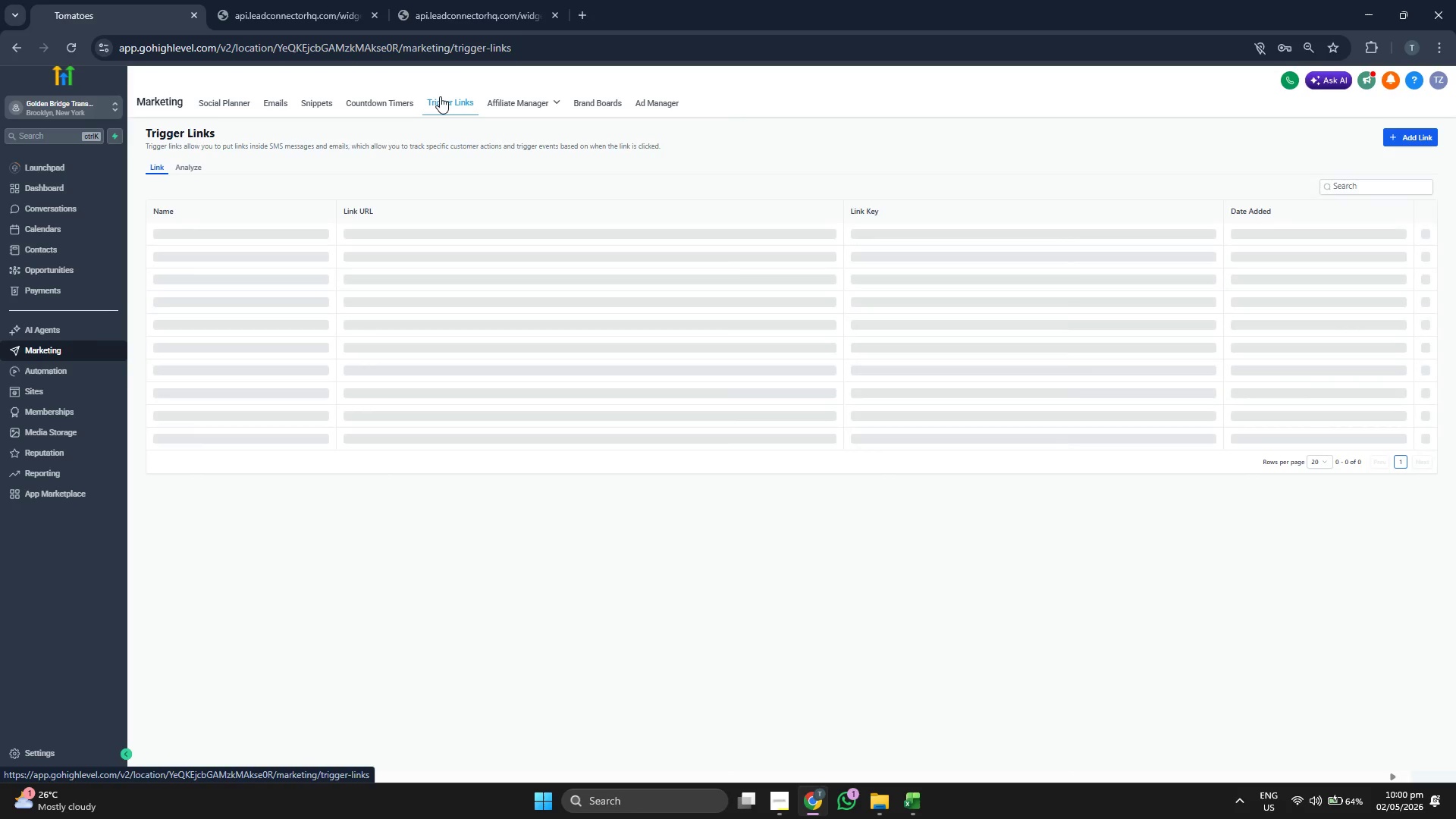 
left_click([276, 102])
 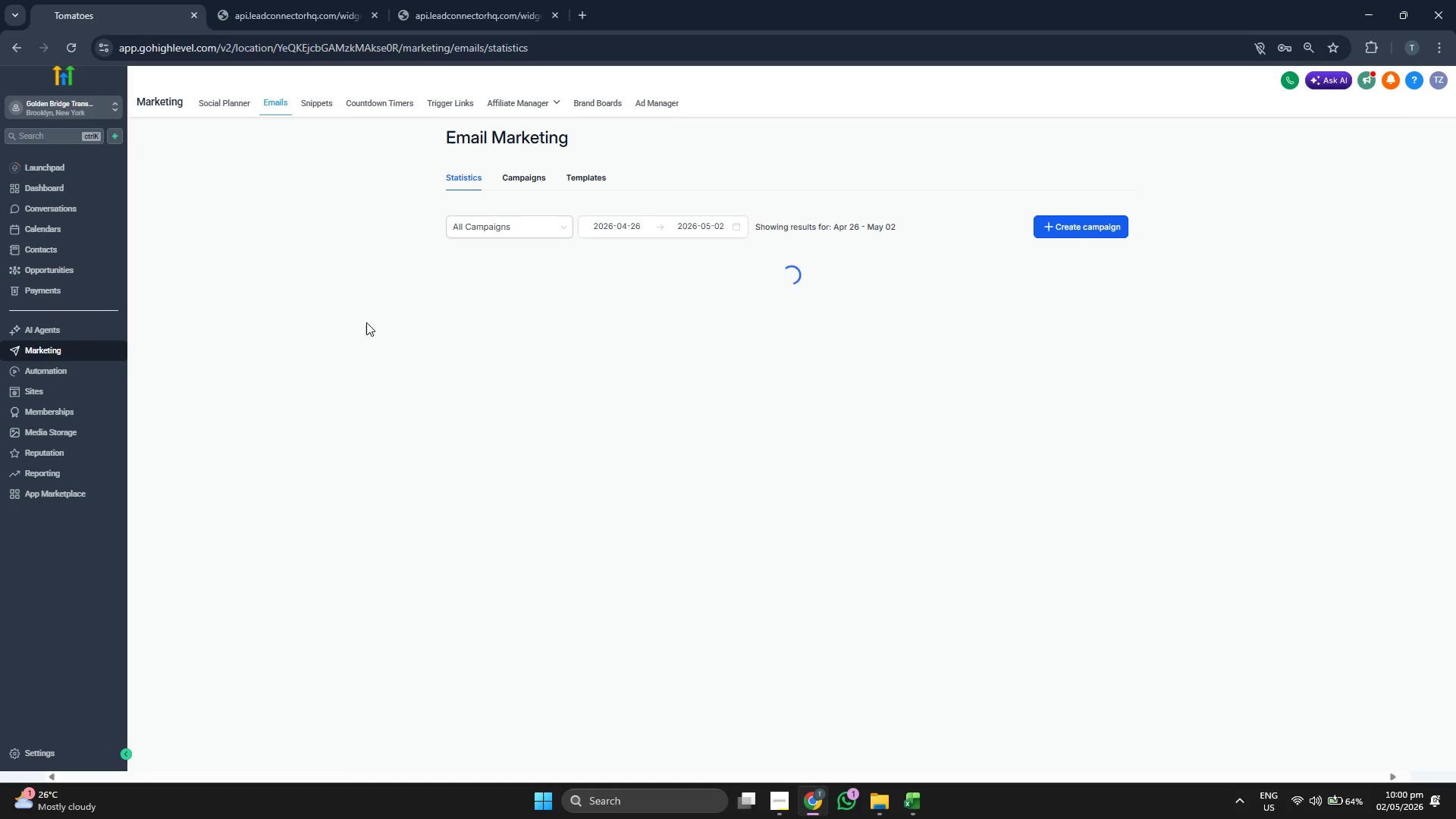 
wait(10.36)
 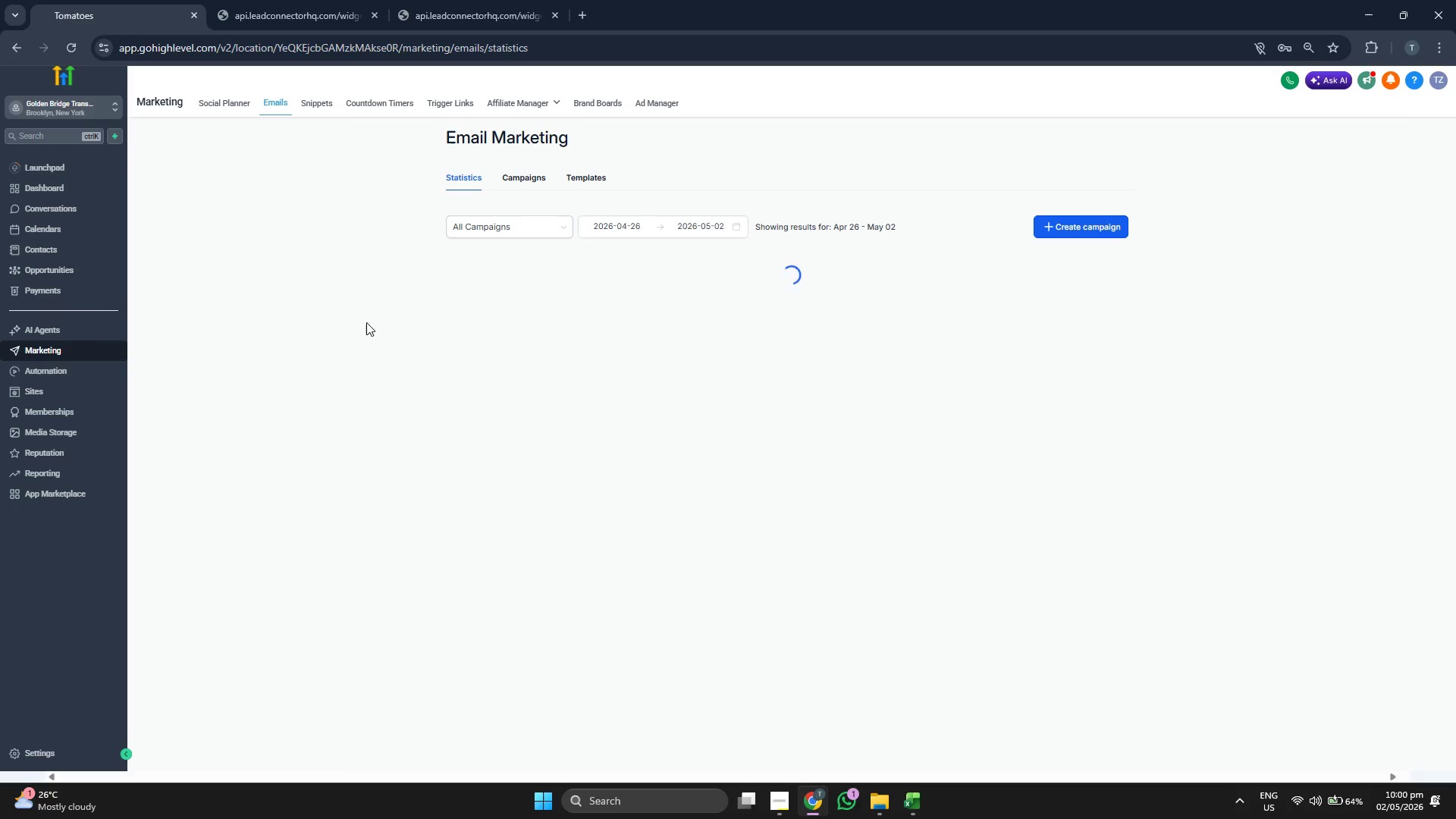 
mouse_move([638, 416])
 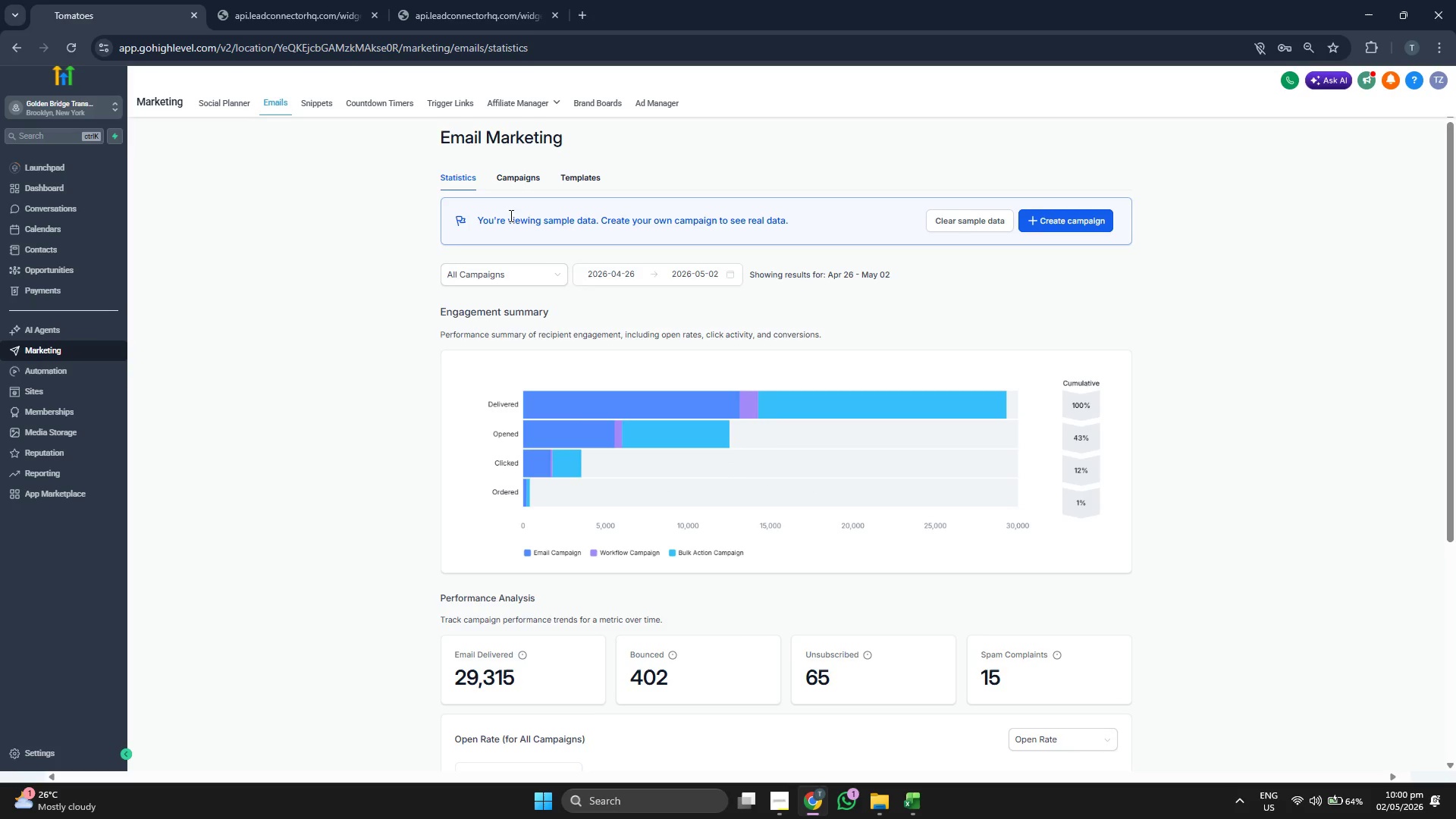 
scroll: coordinate [516, 326], scroll_direction: down, amount: 4.0
 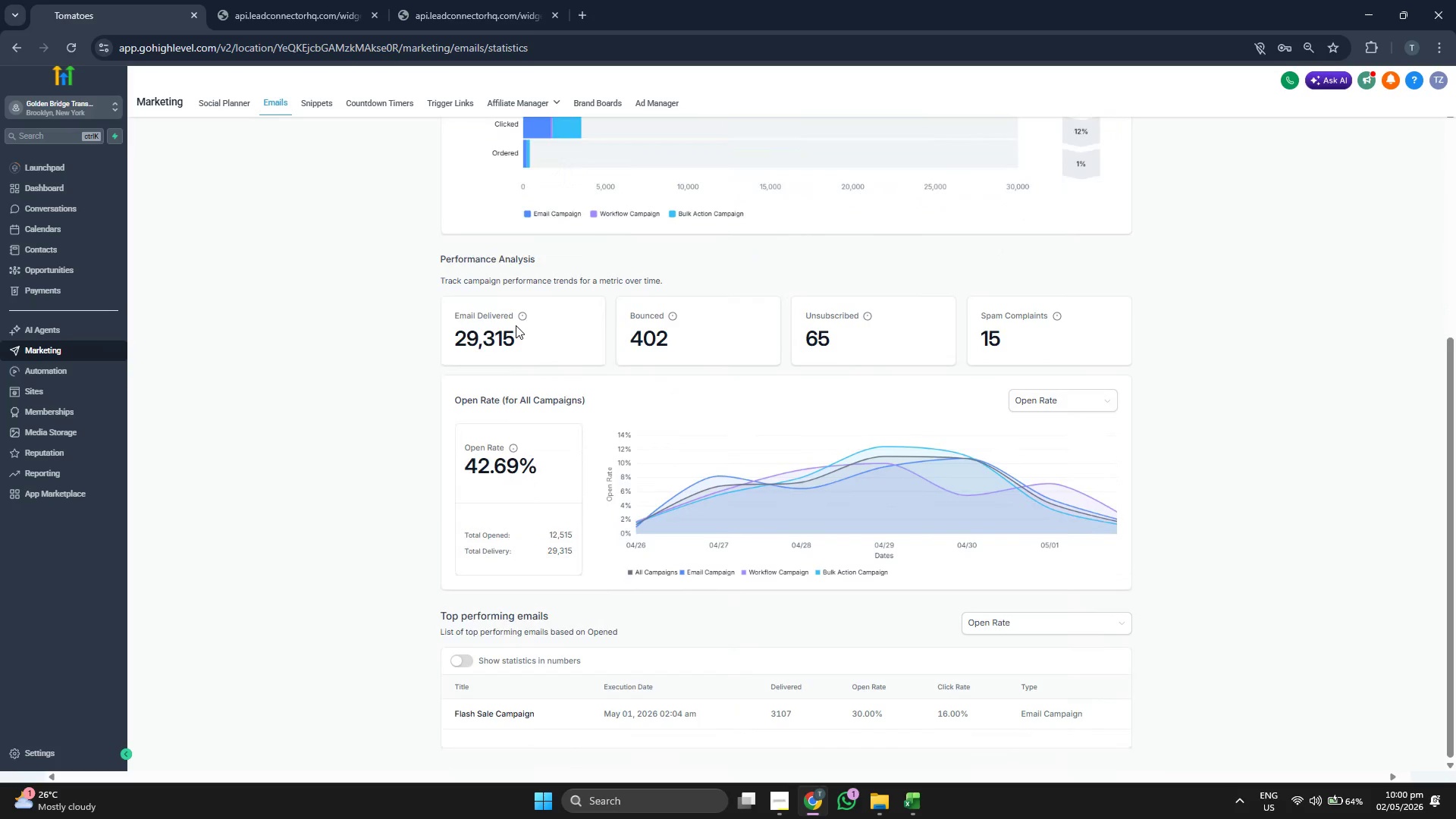 
scroll: coordinate [491, 324], scroll_direction: up, amount: 4.0
 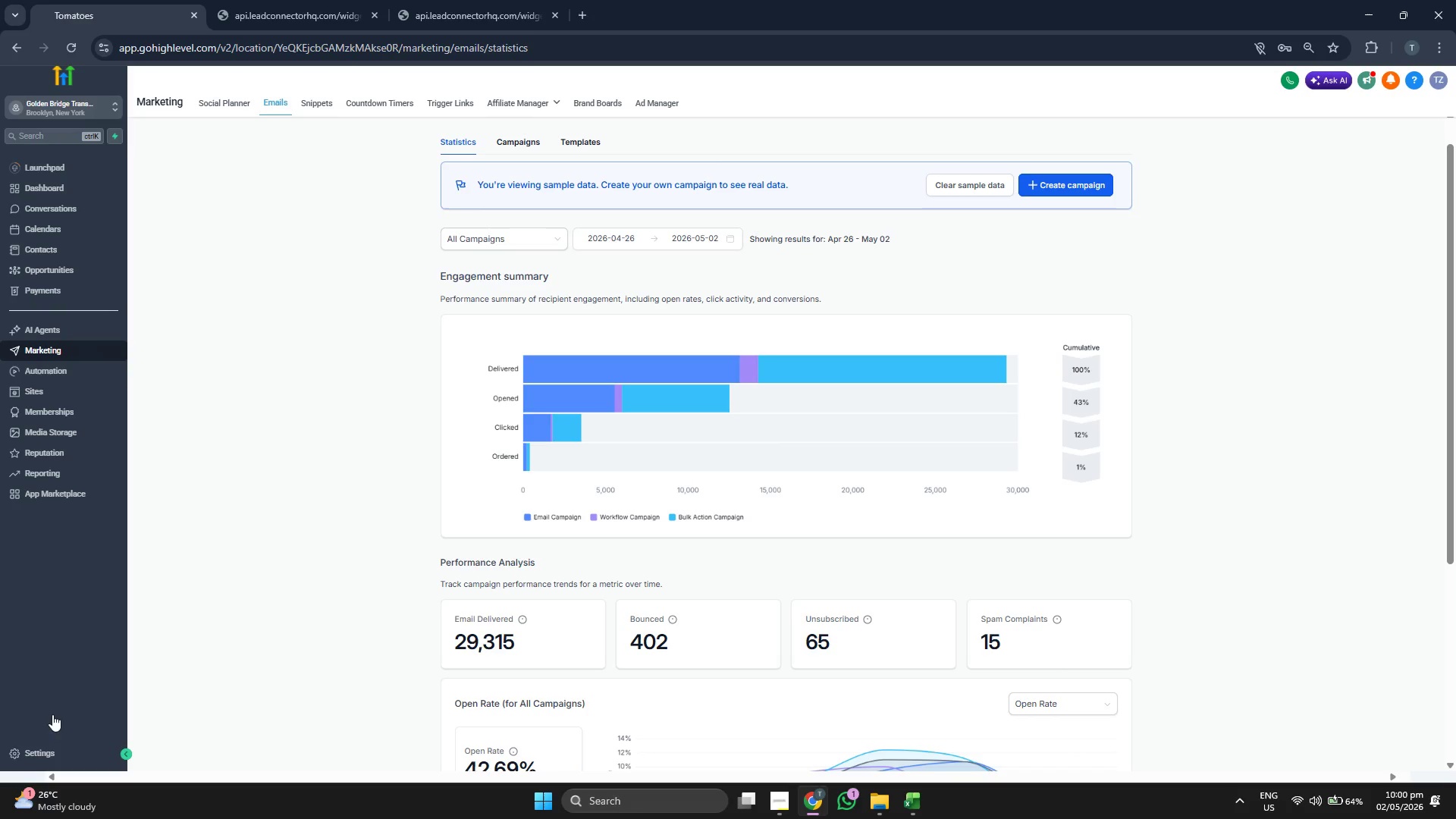 
left_click([56, 733])
 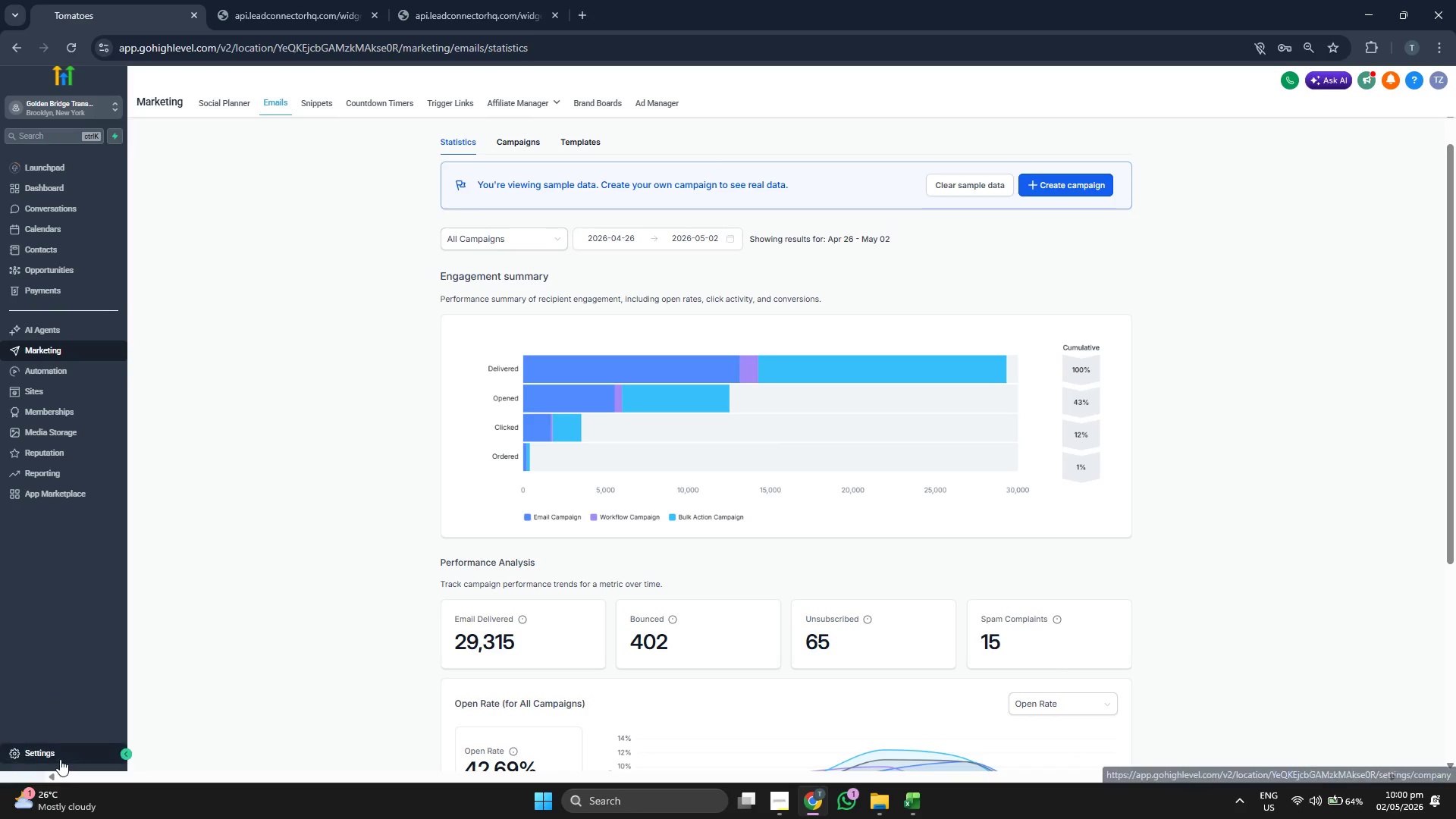 
left_click([60, 759])
 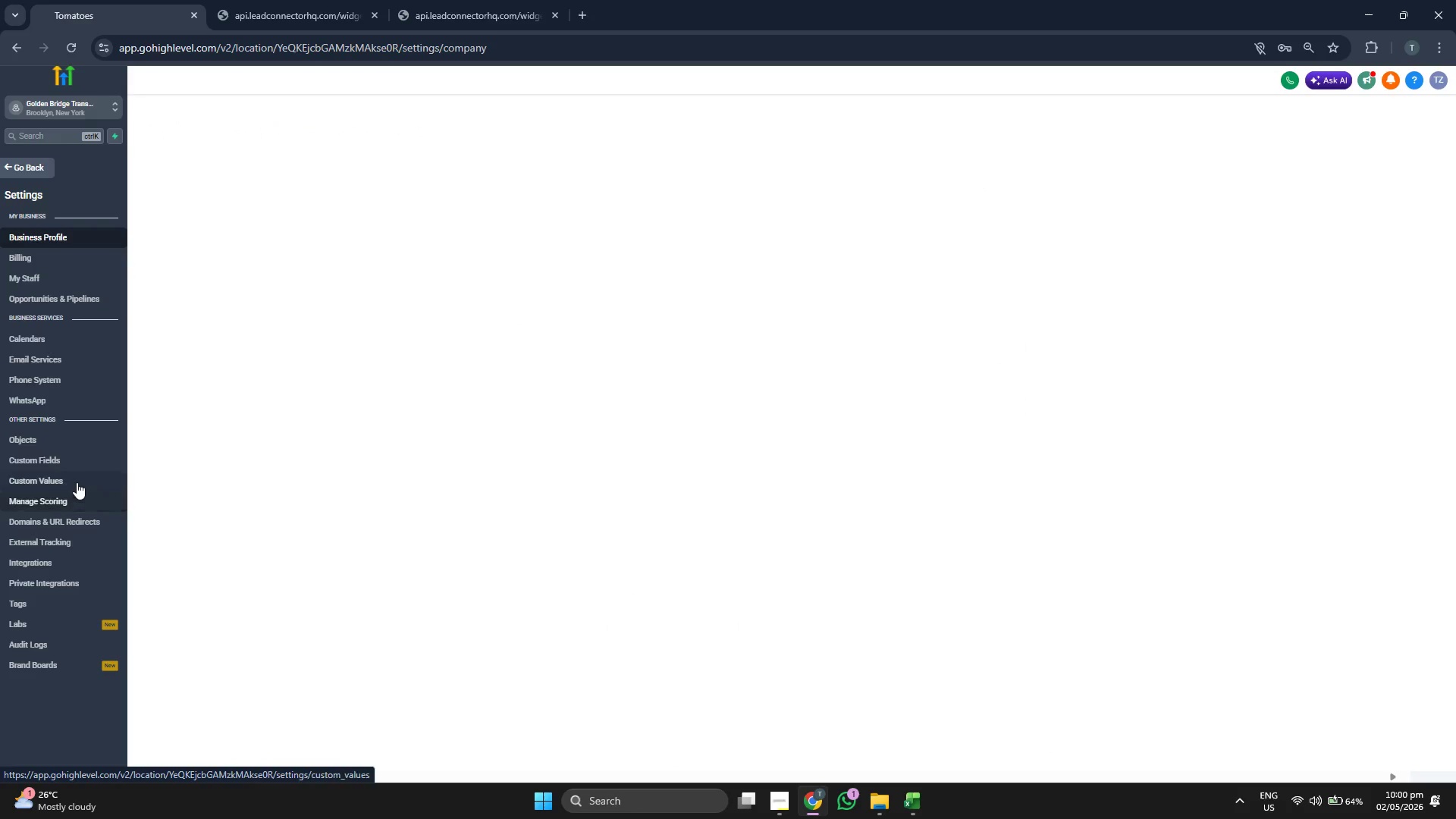 
left_click([77, 481])
 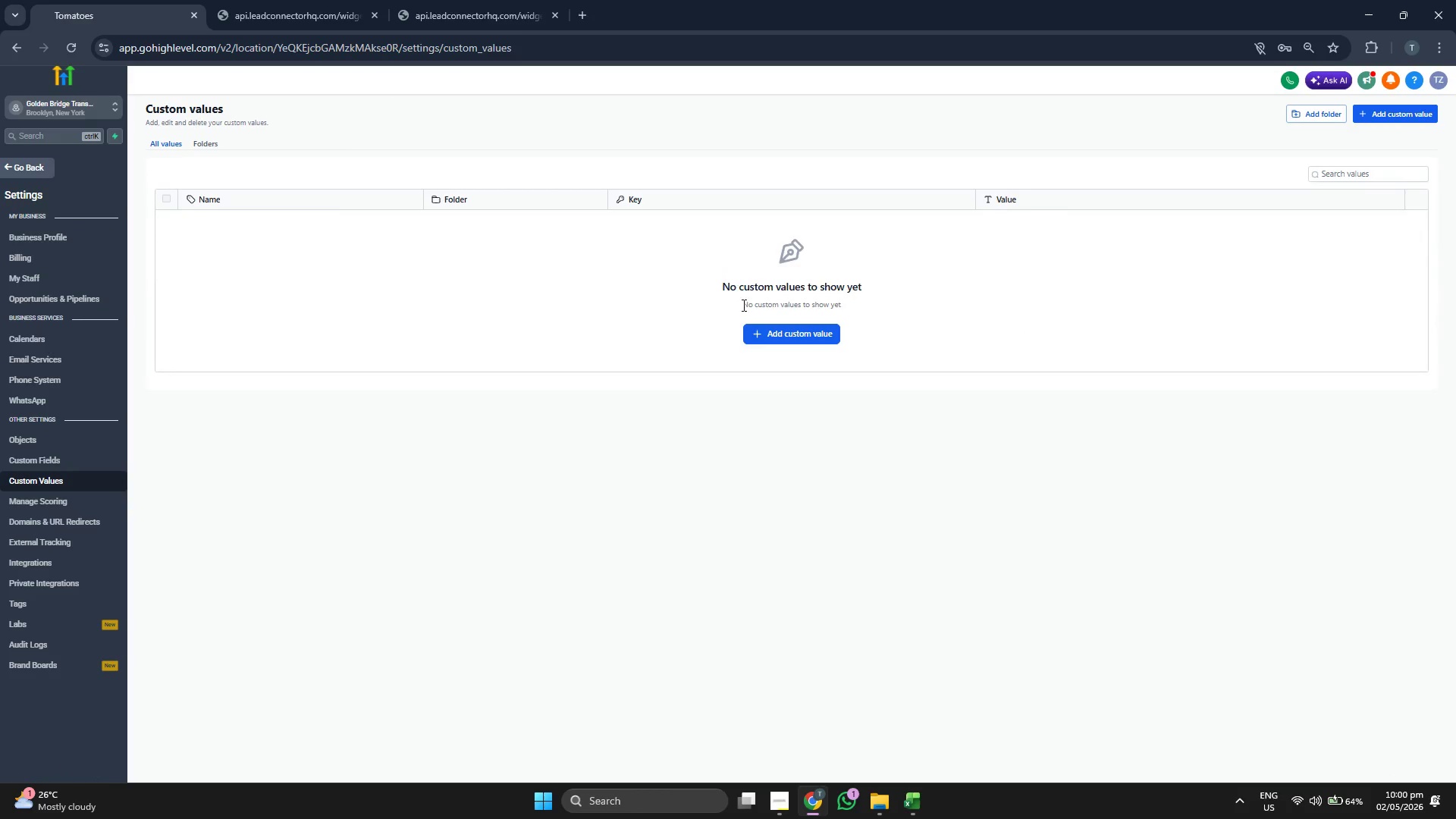 
left_click([783, 328])
 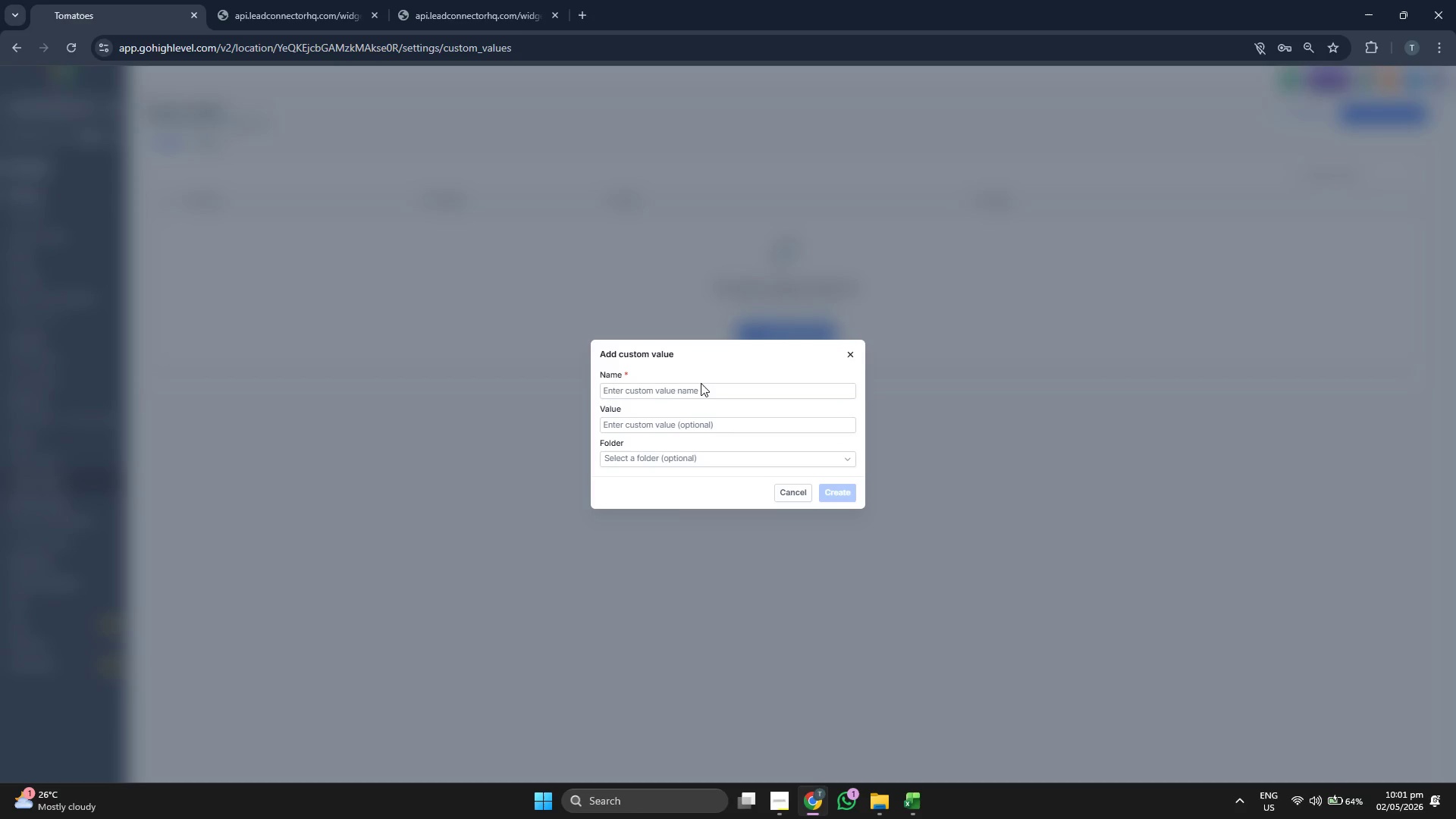 
left_click([699, 387])
 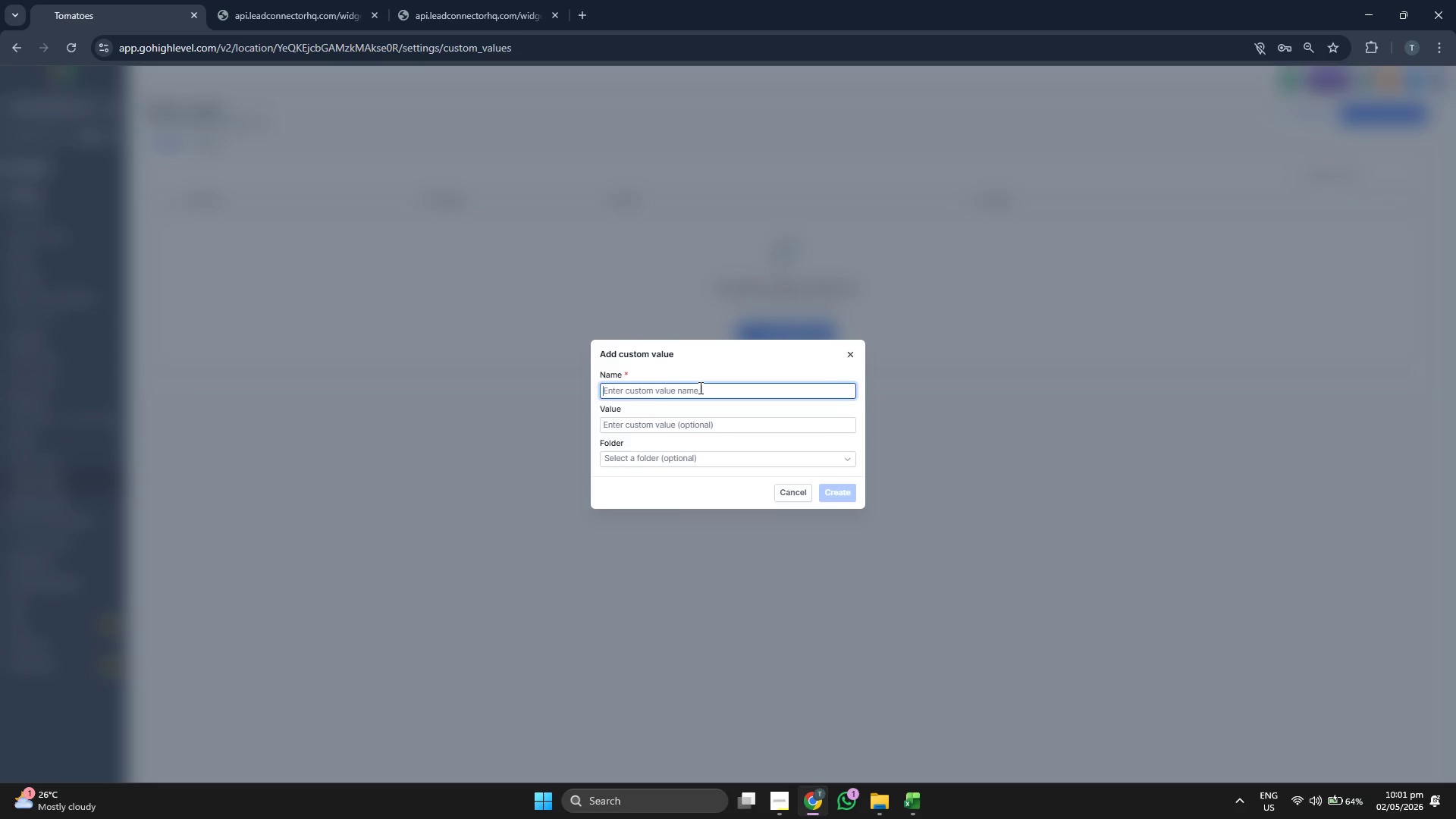 
key(CapsLock)
 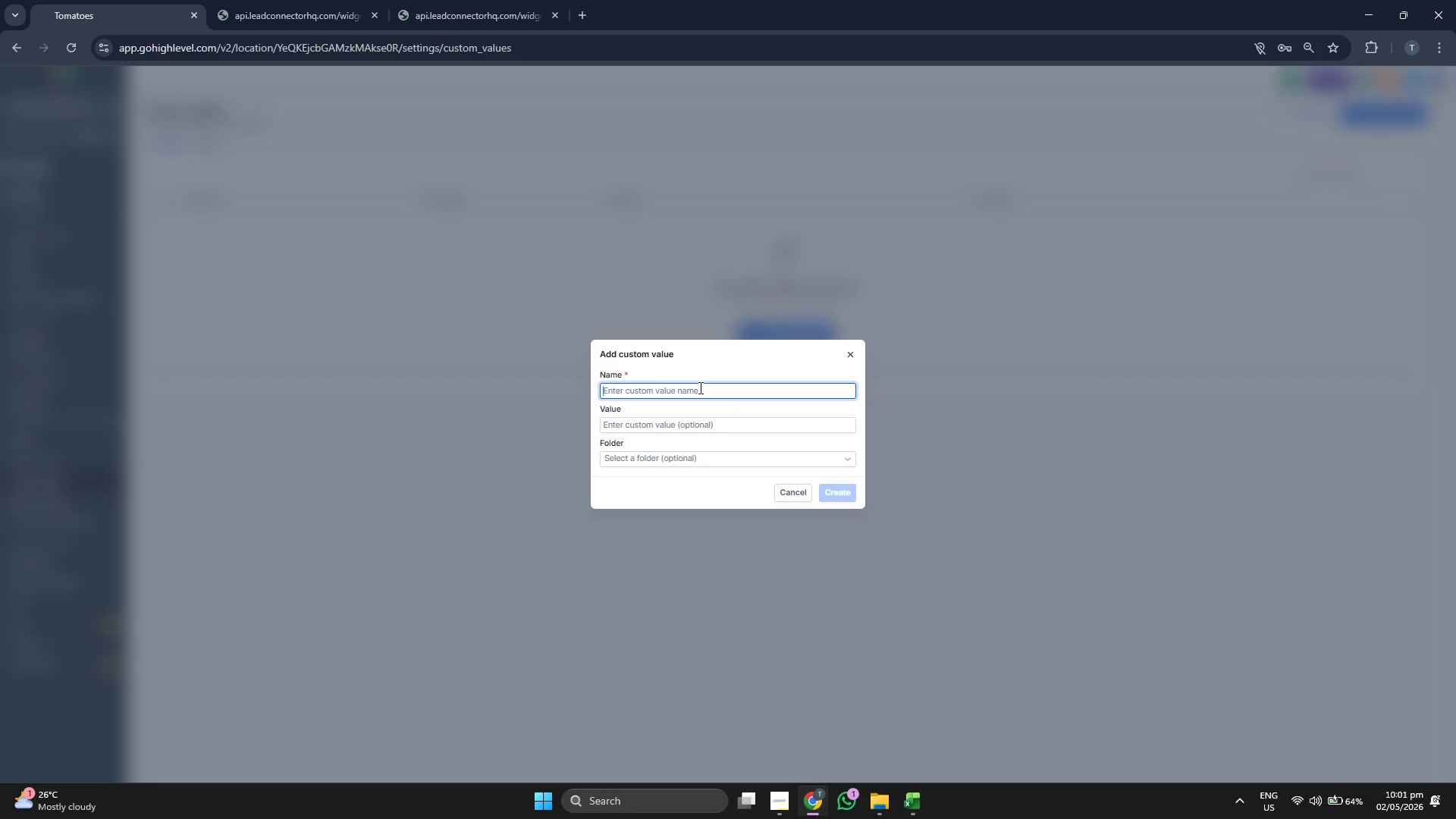 
key(D)
 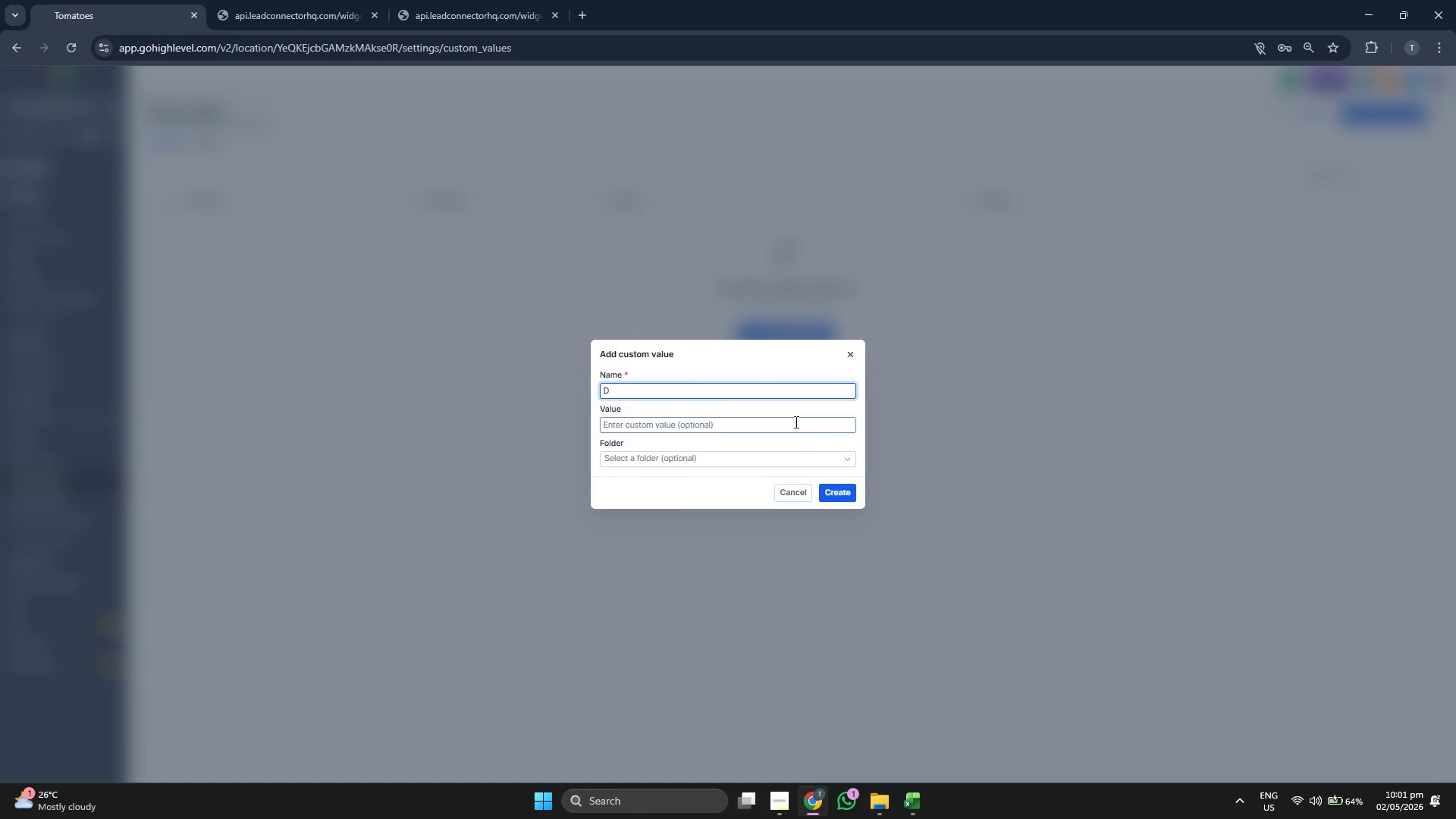 
type(ownload Our)
 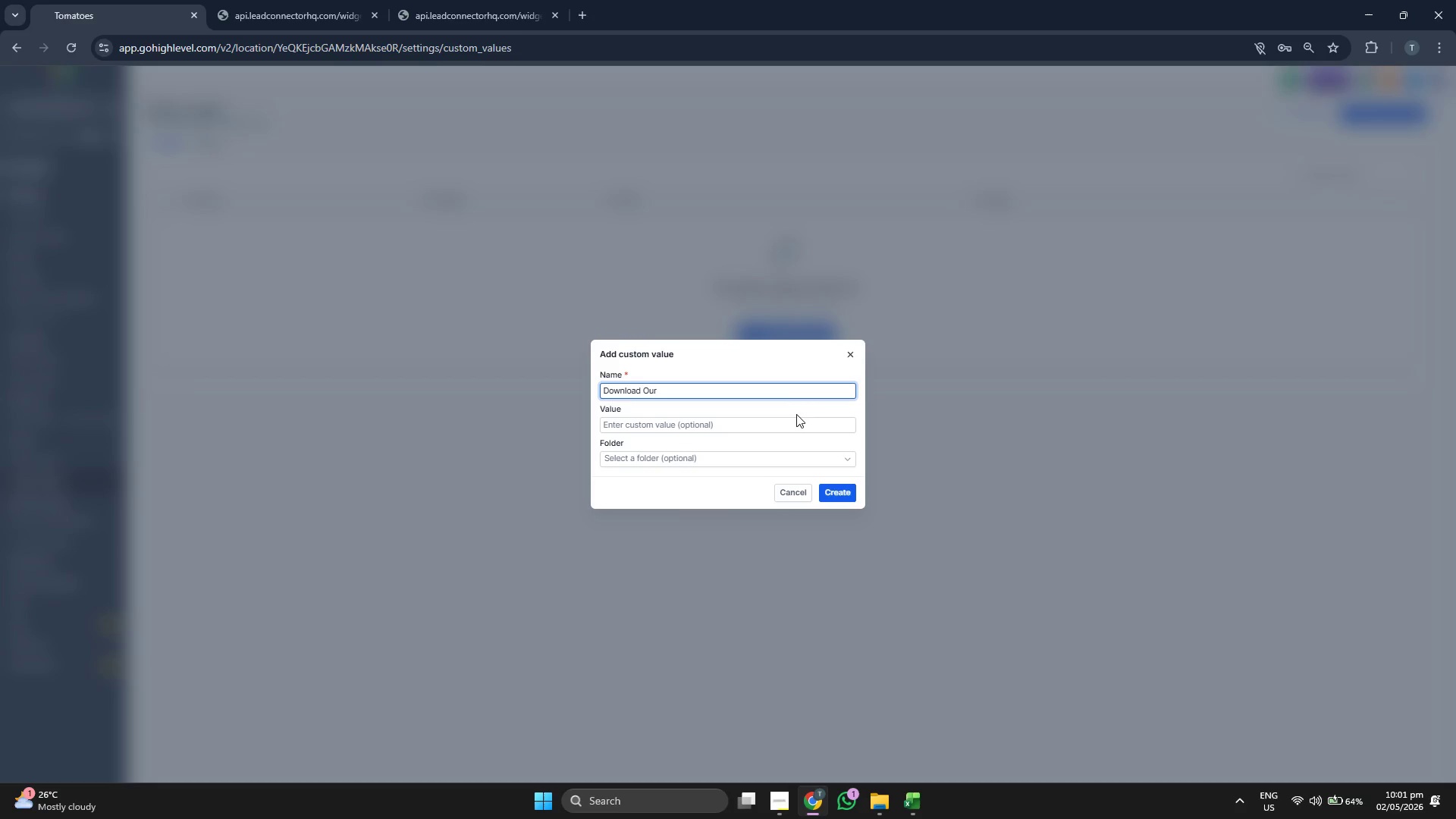 
type( Feww )
key(Backspace)
key(Backspace)
key(Backspace)
key(Backspace)
type(ree Moving Checklis)
 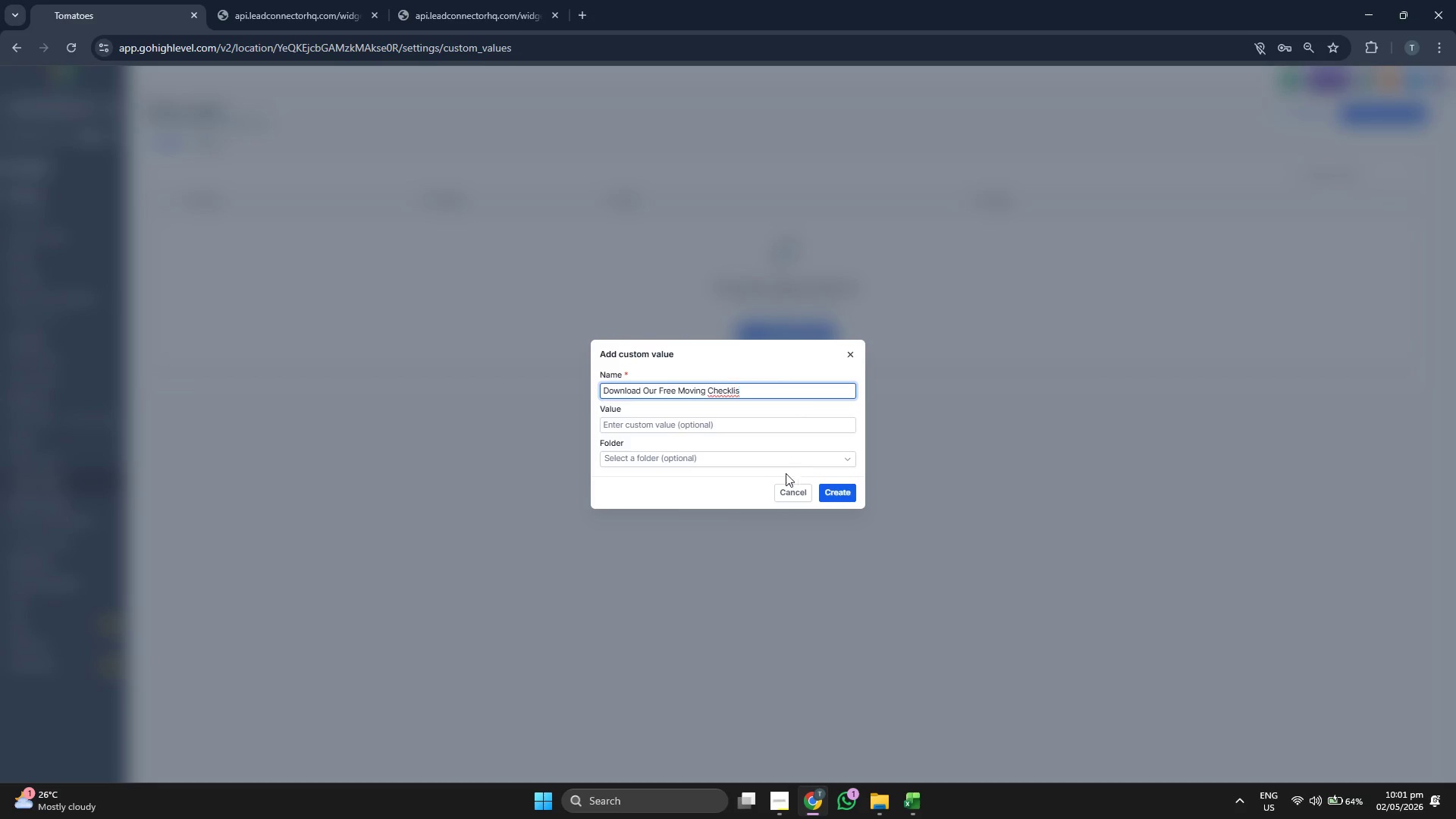 
key(T)
 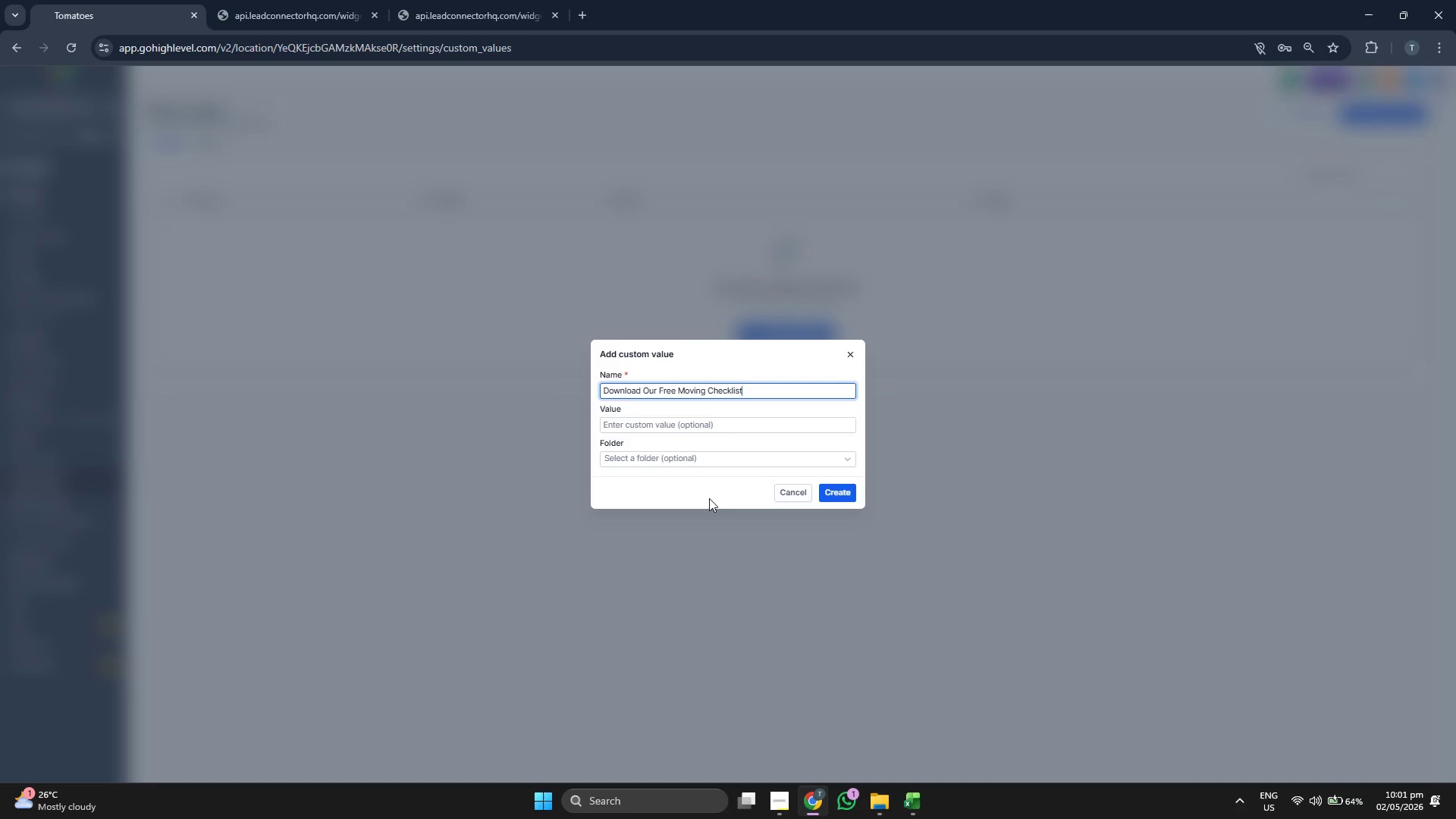 
left_click([709, 498])
 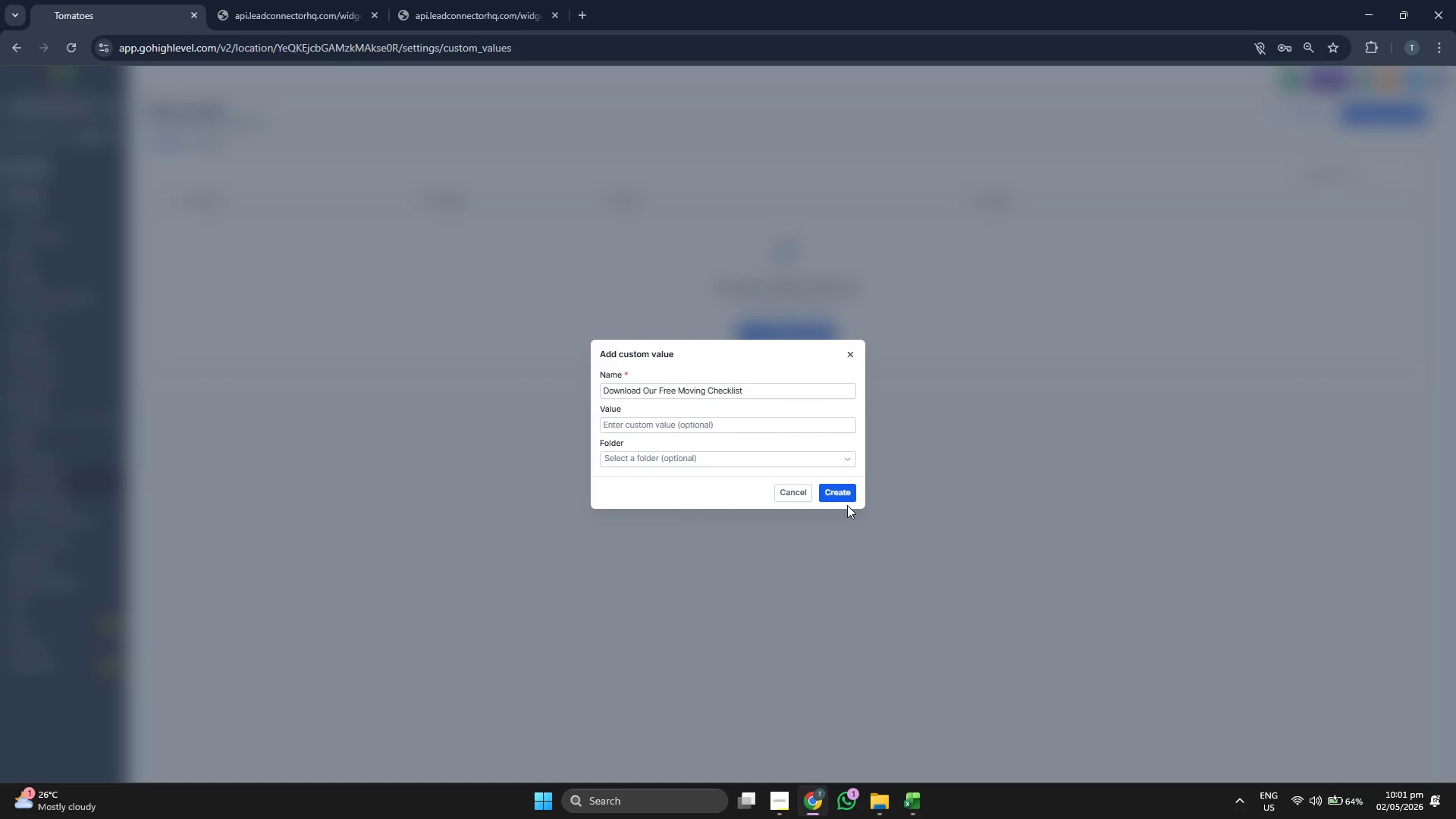 
left_click([842, 491])
 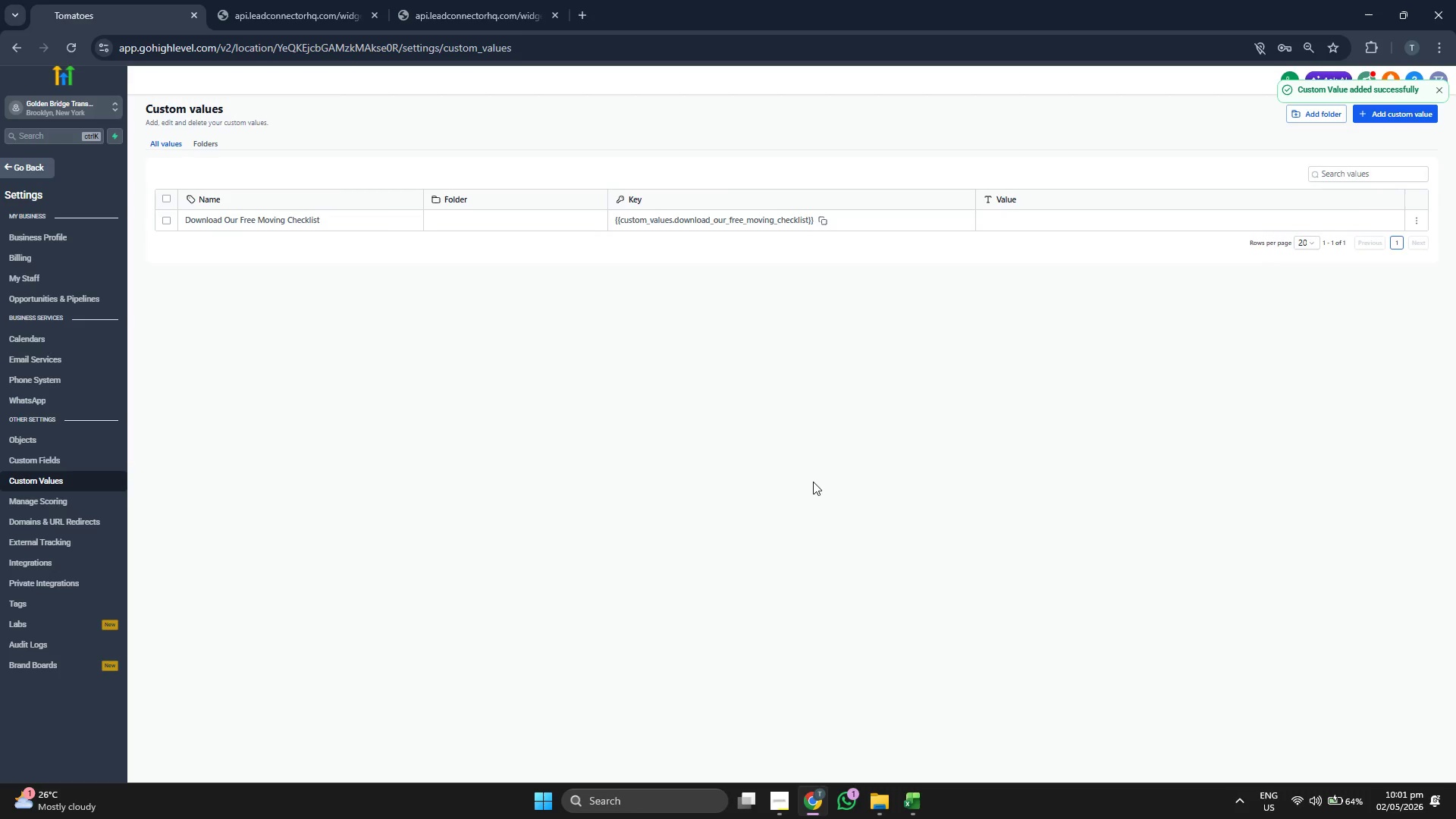 
wait(10.82)
 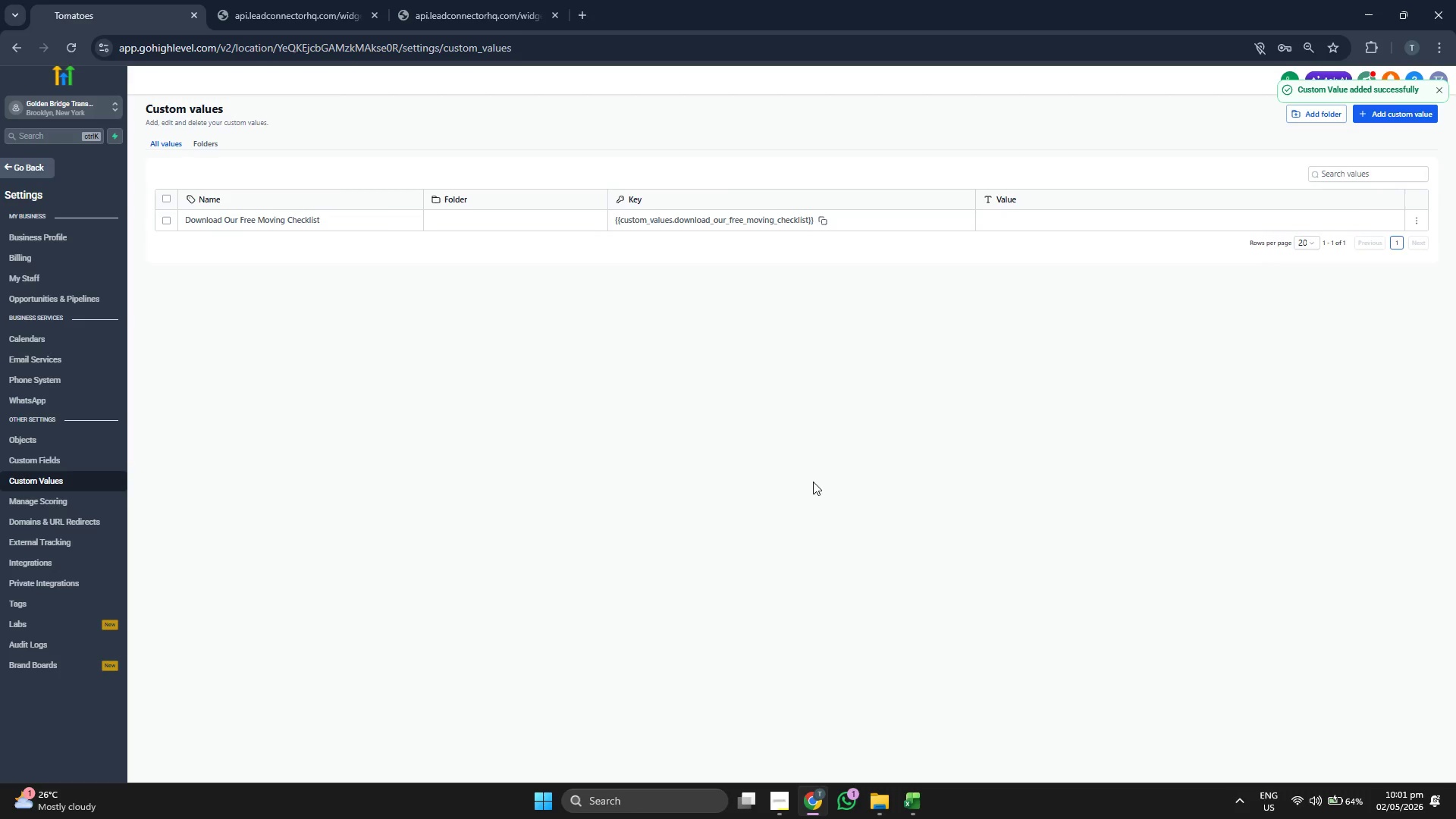 
mouse_move([65, 169])
 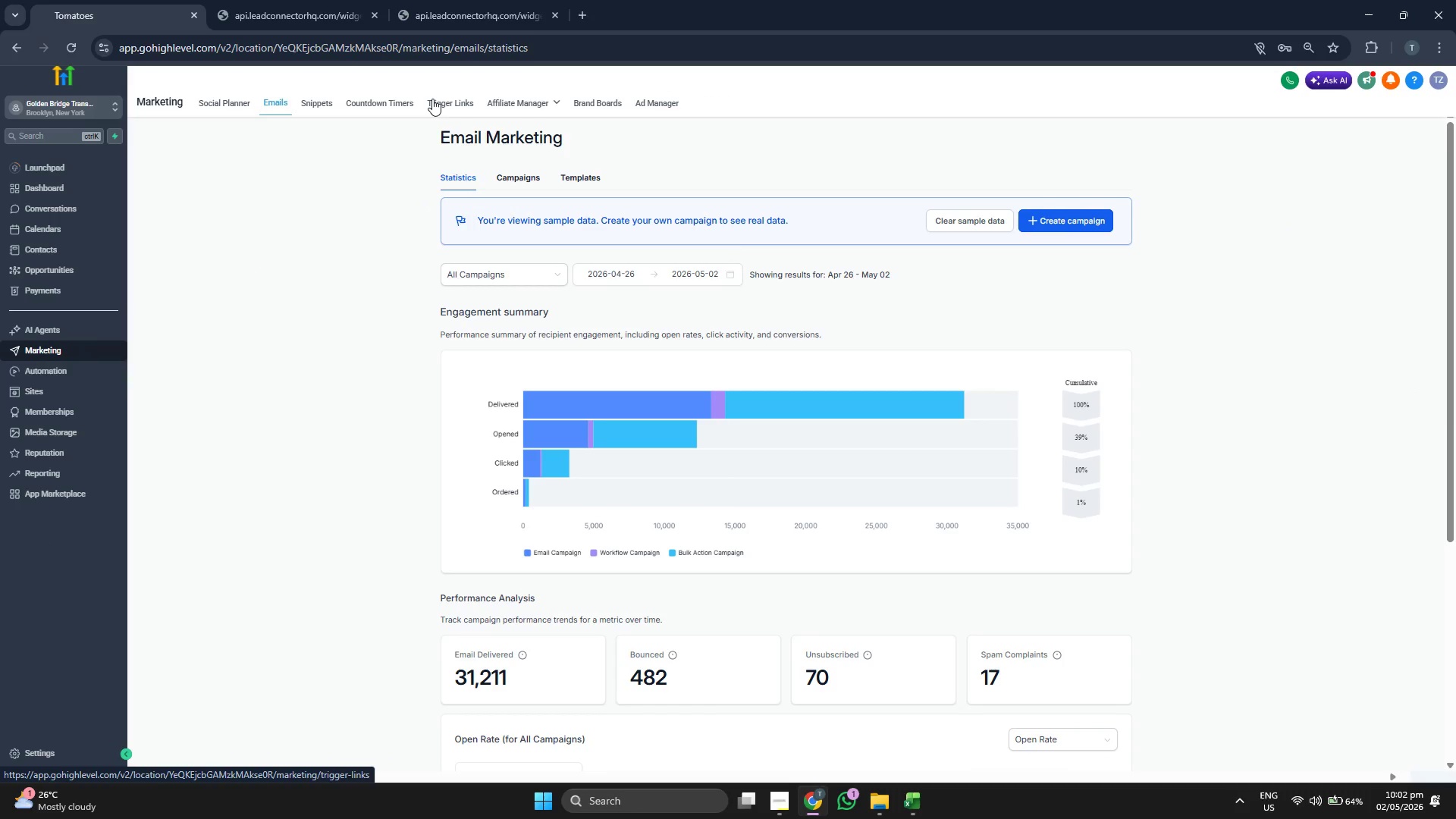 
left_click([432, 99])
 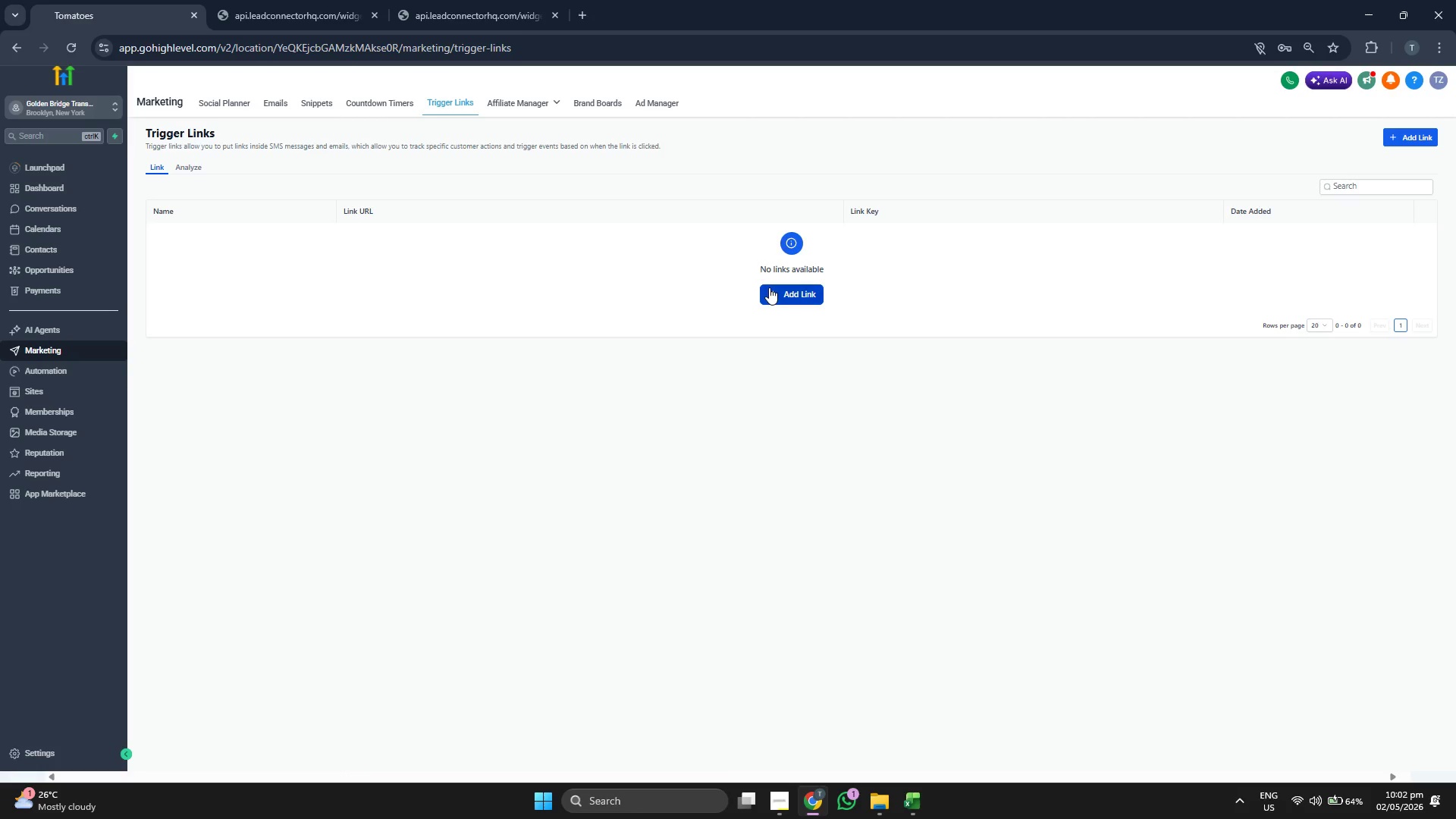 
left_click([769, 287])